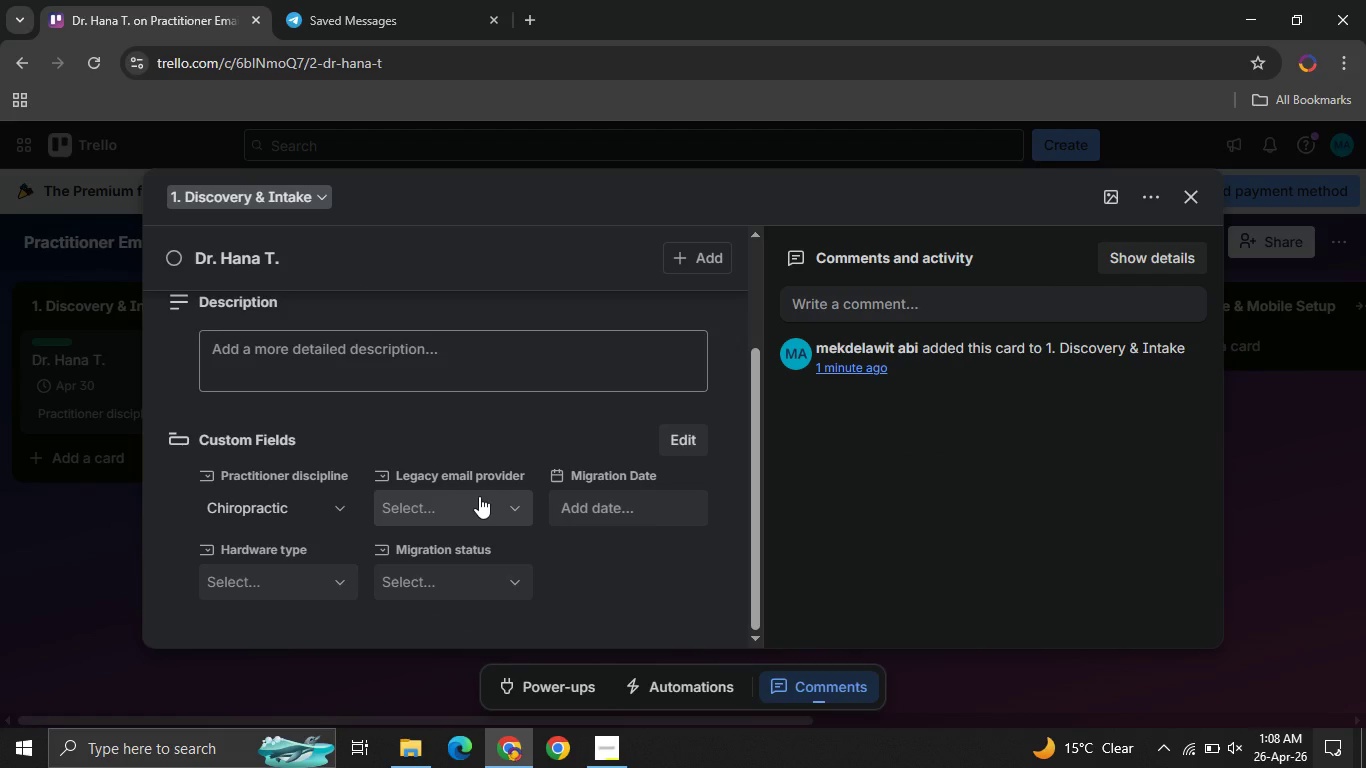 
left_click([479, 496])
 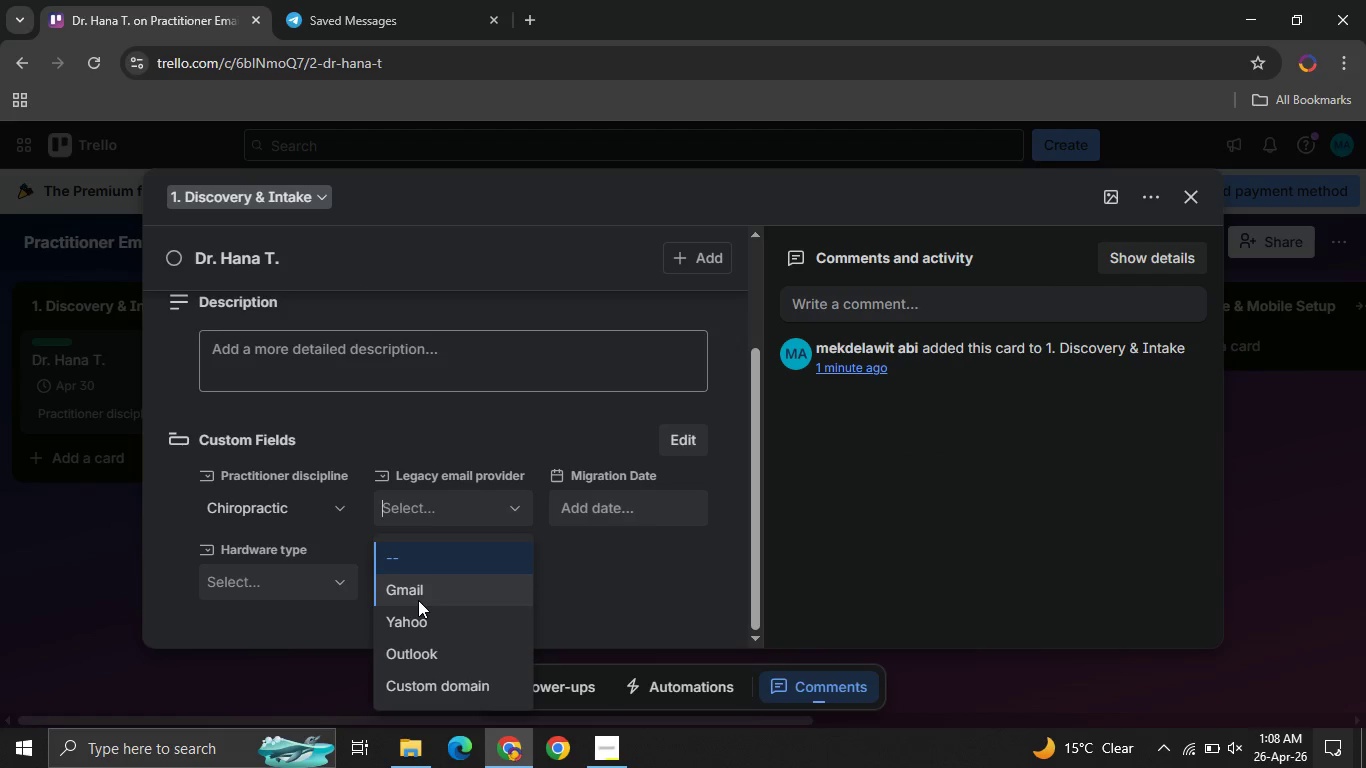 
left_click([418, 600])
 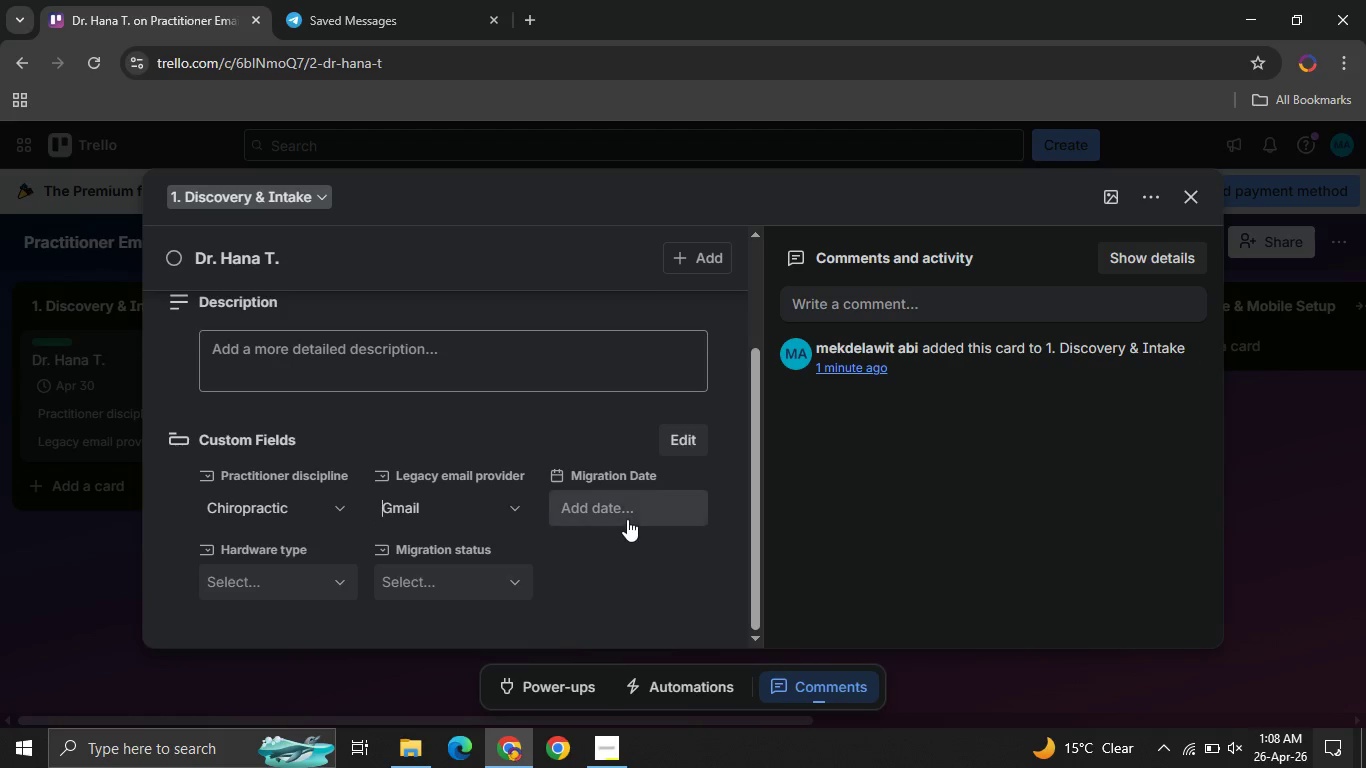 
left_click([627, 519])
 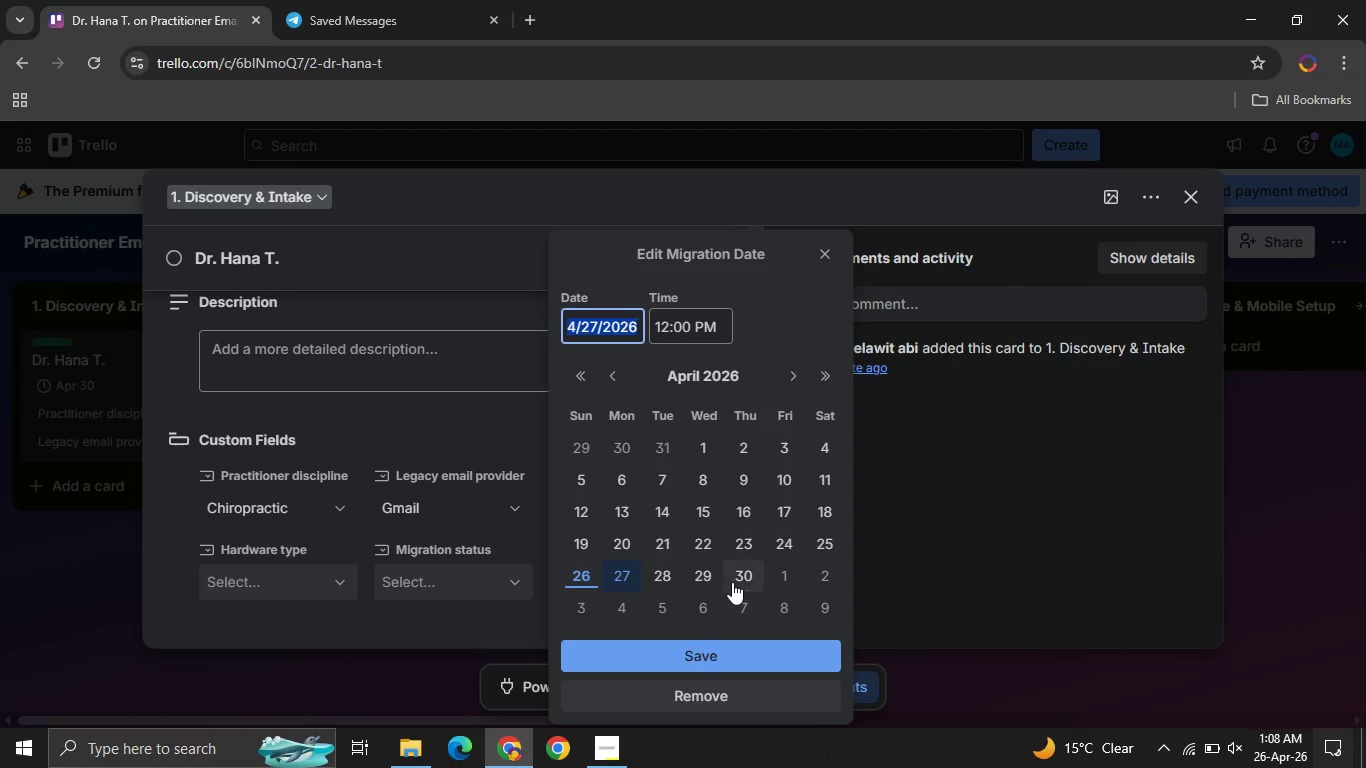 
left_click([735, 573])
 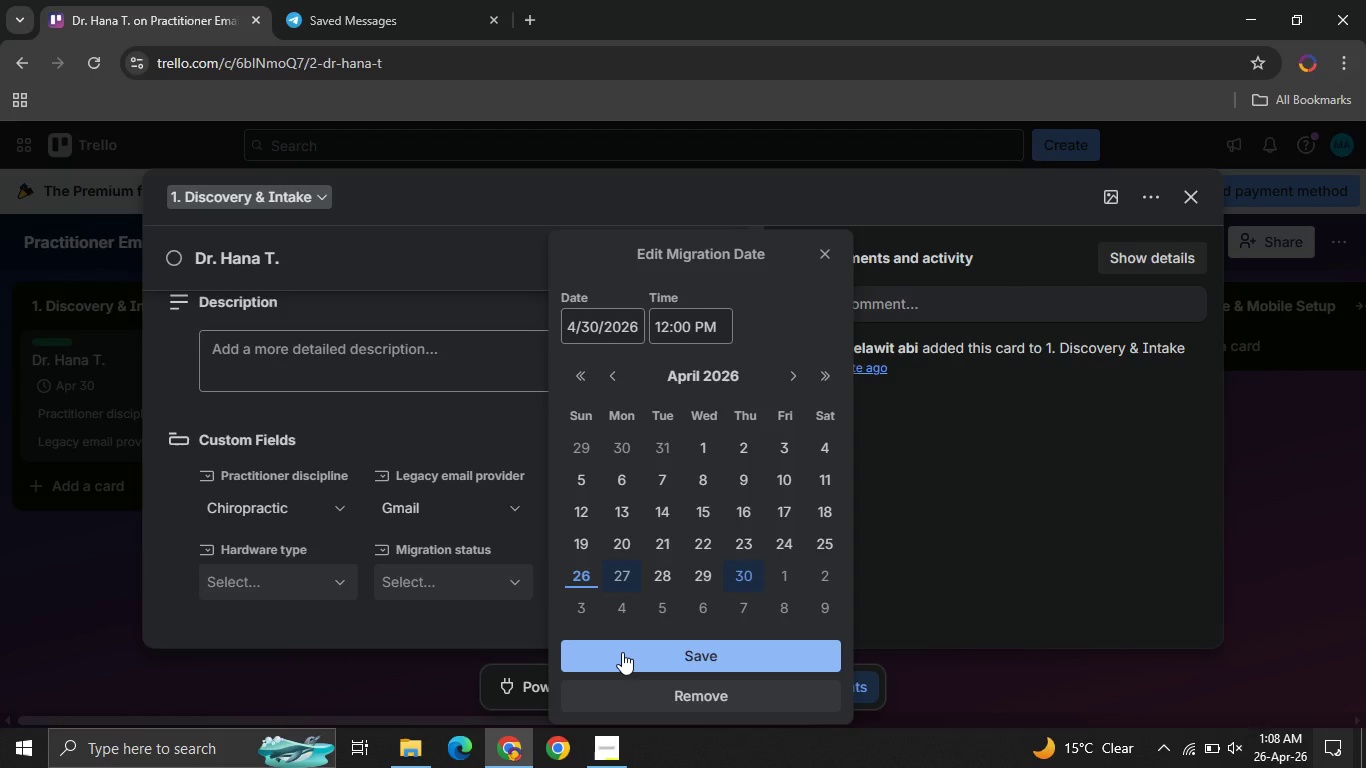 
left_click([622, 652])
 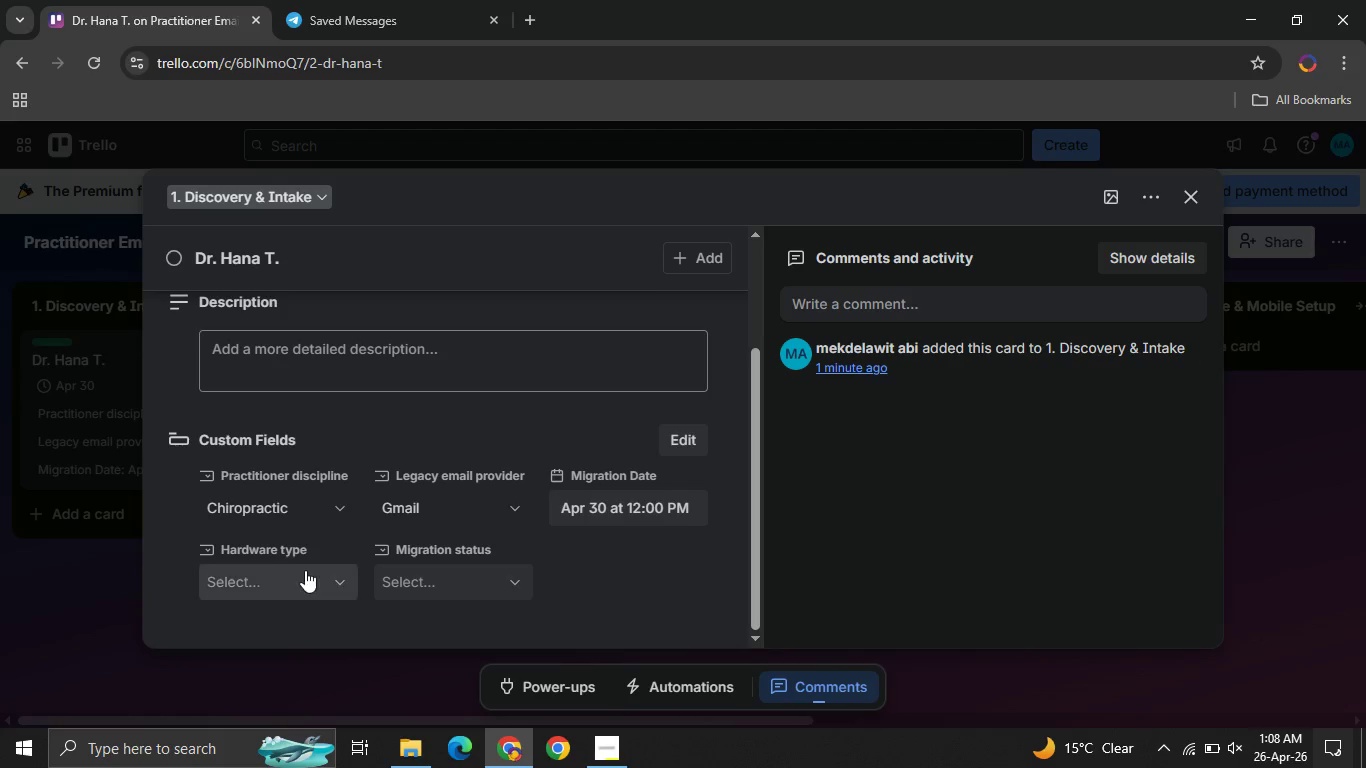 
left_click([294, 585])
 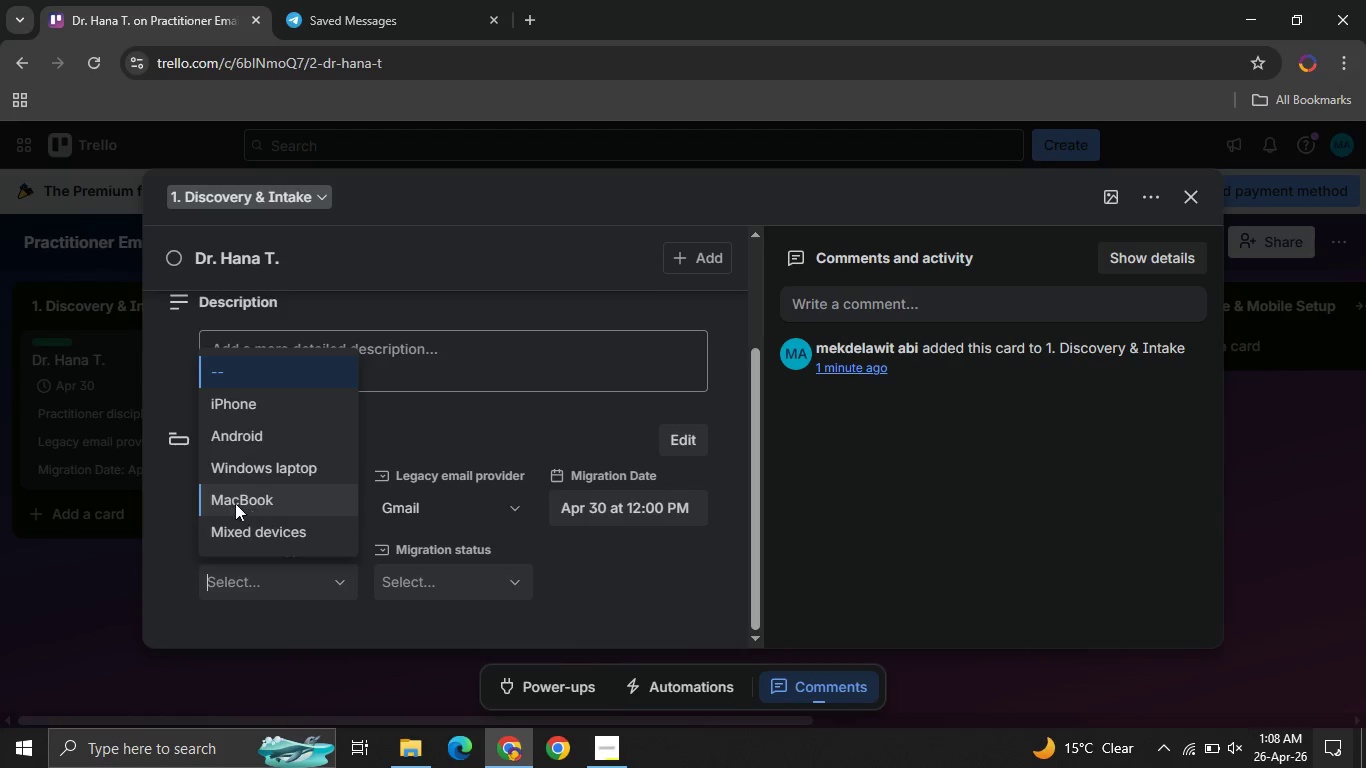 
left_click([225, 499])
 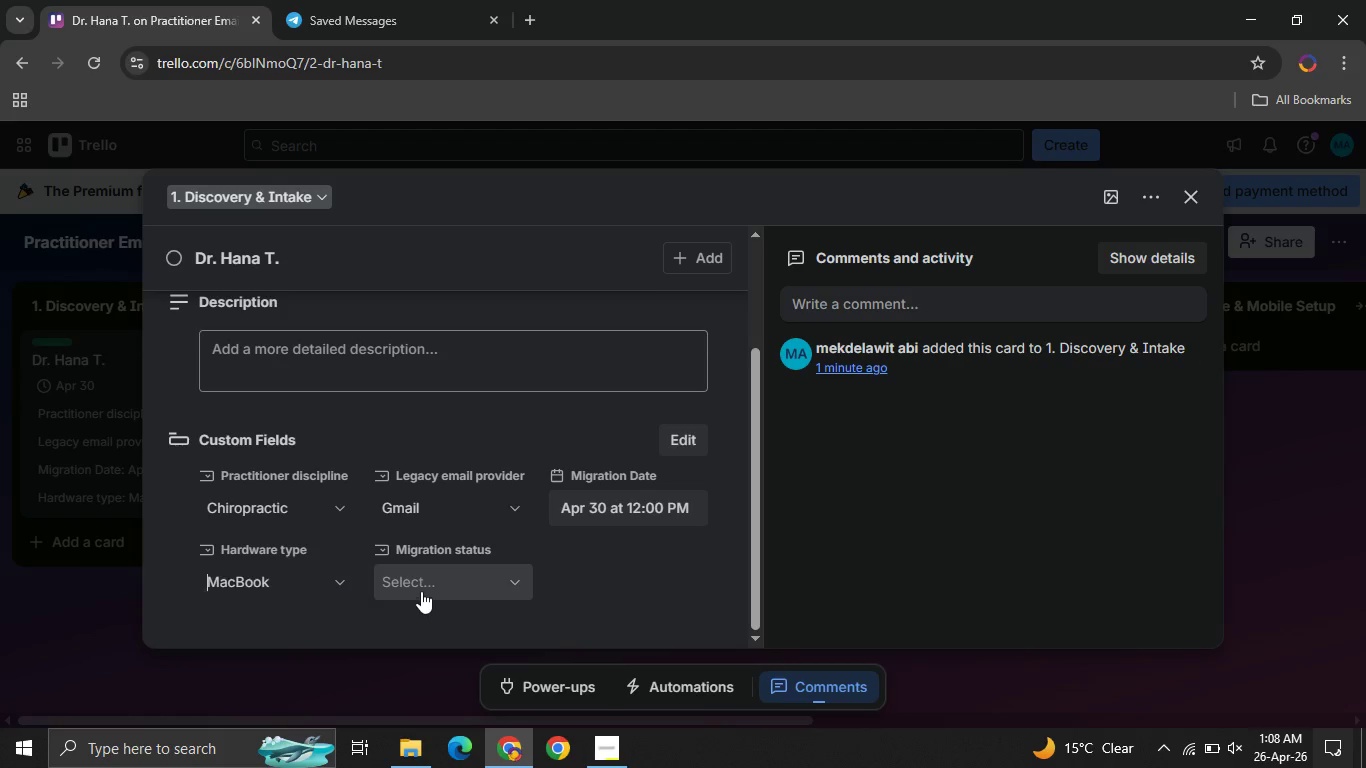 
left_click([421, 591])
 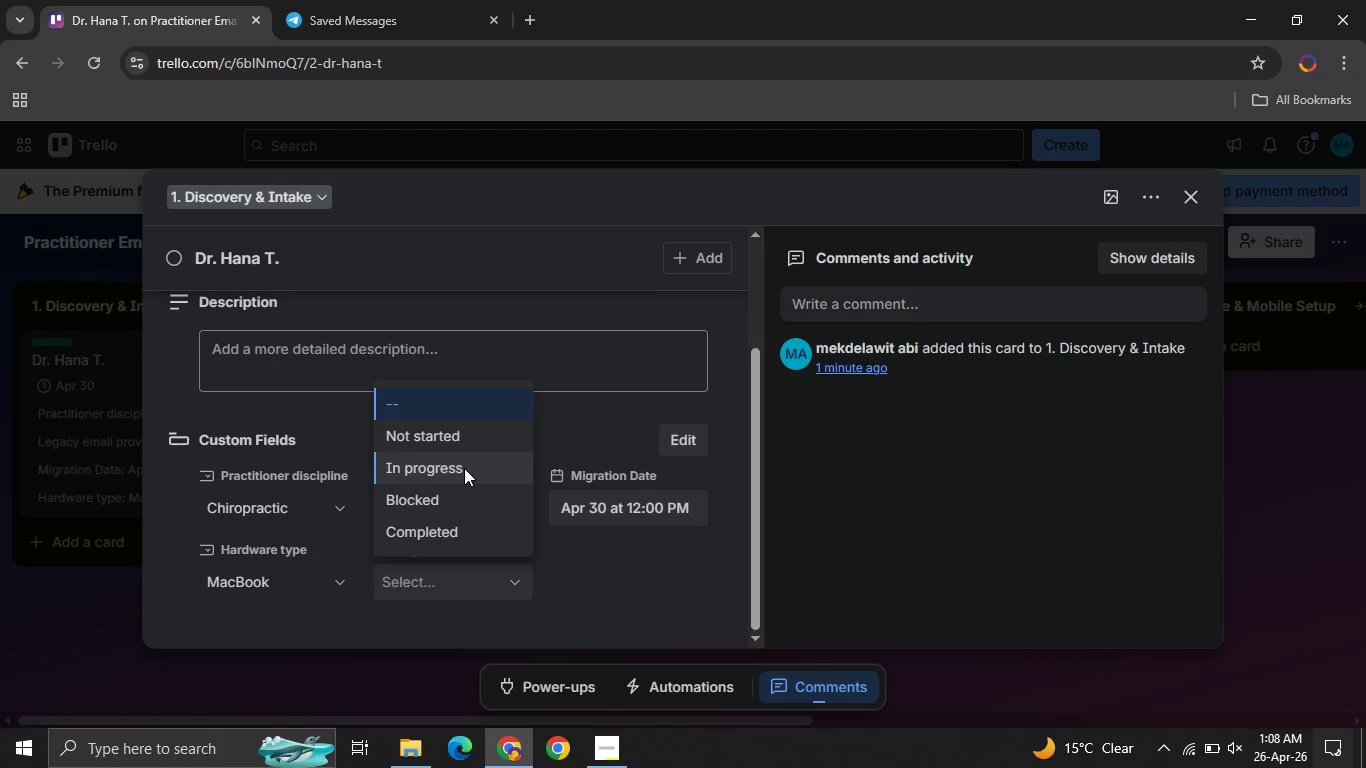 
left_click([464, 468])
 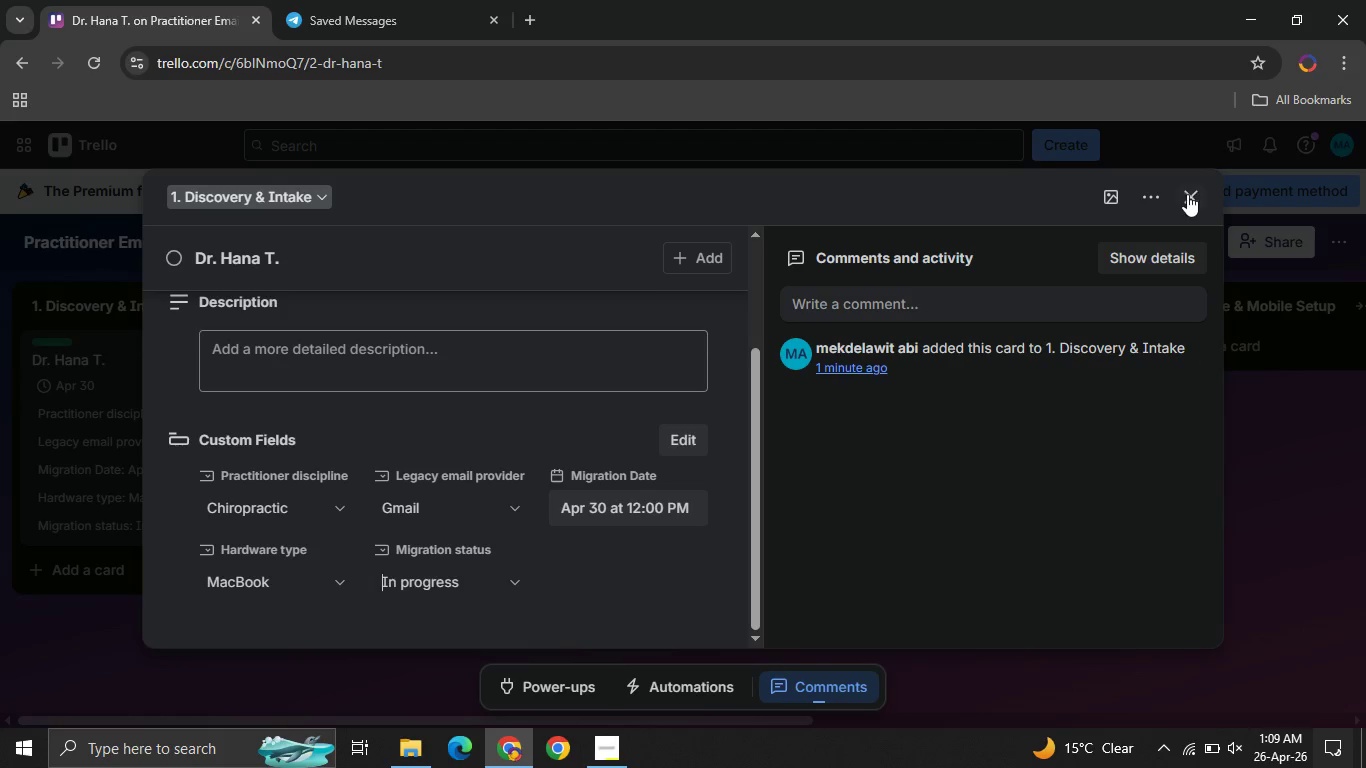 
left_click([1195, 194])
 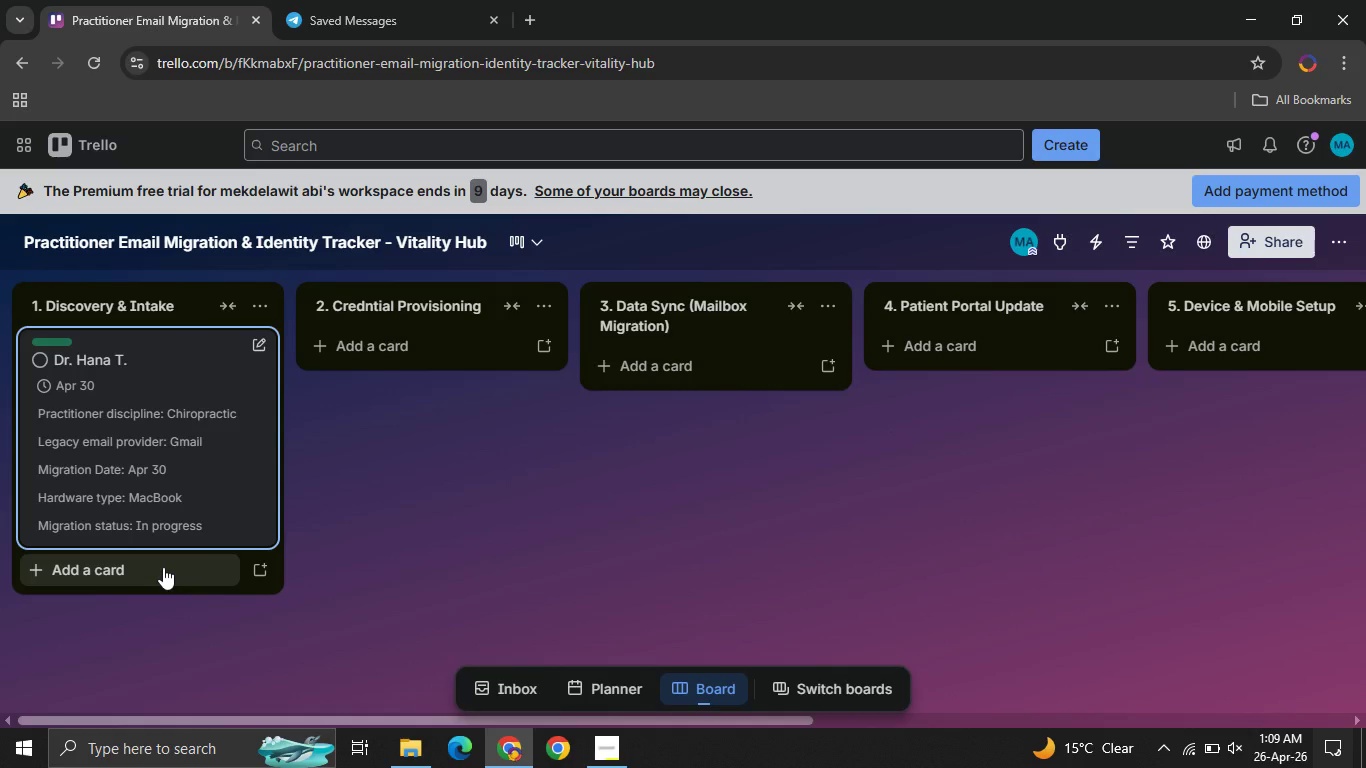 
left_click([163, 567])
 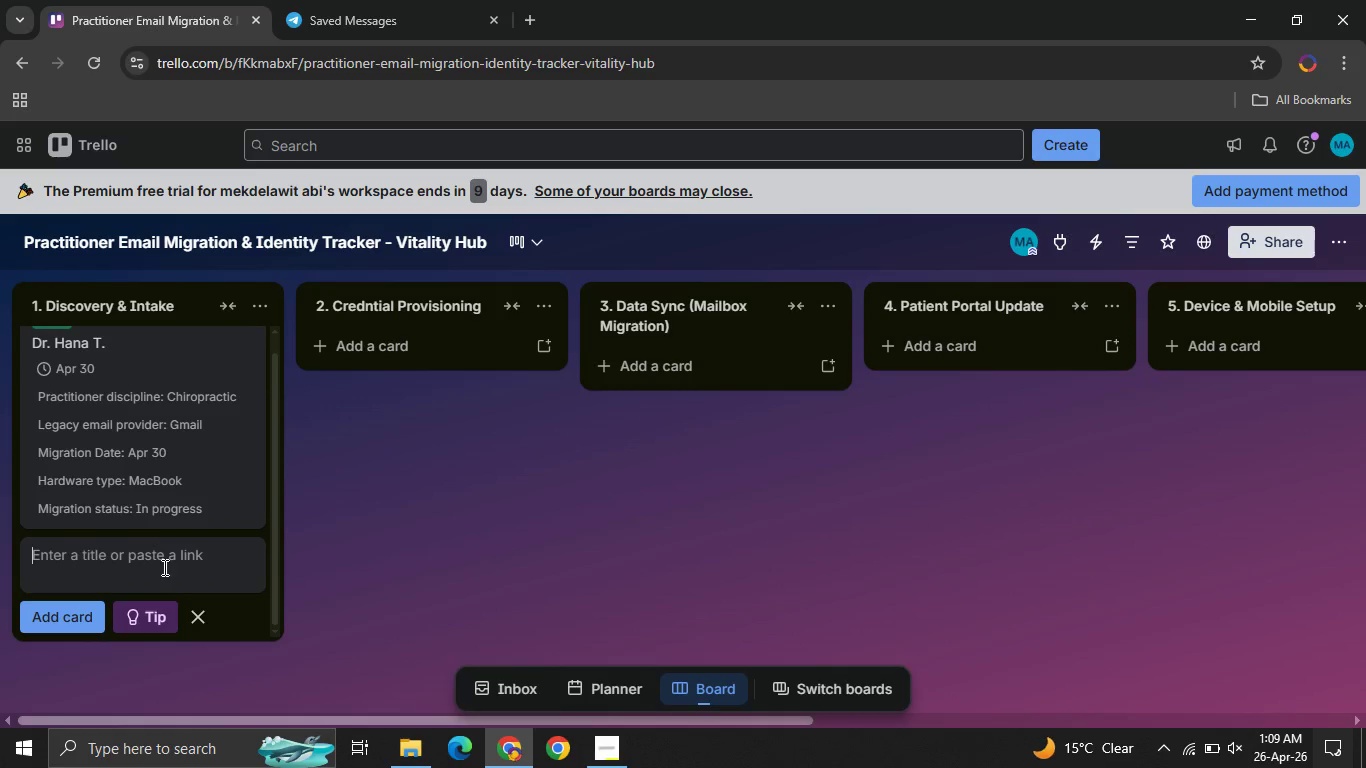 
wait(5.19)
 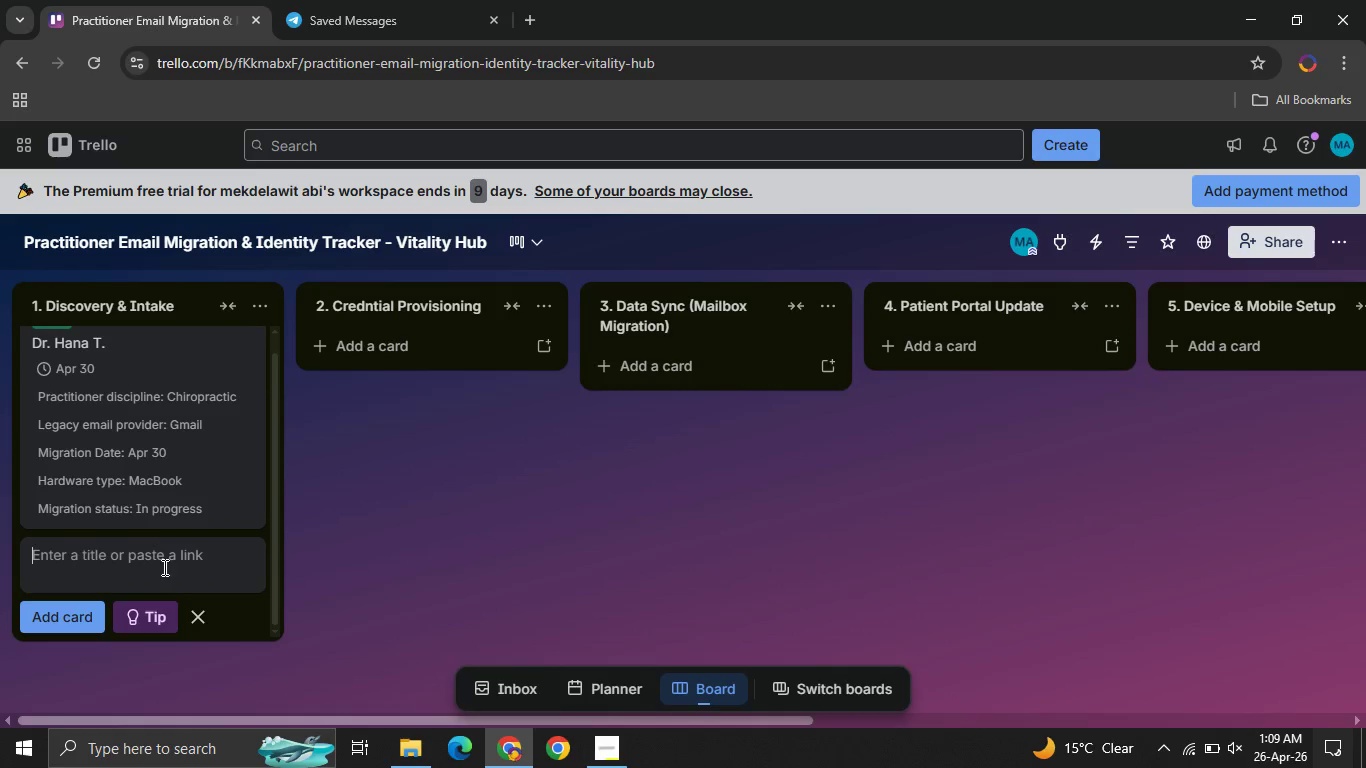 
type(Selam H.)
 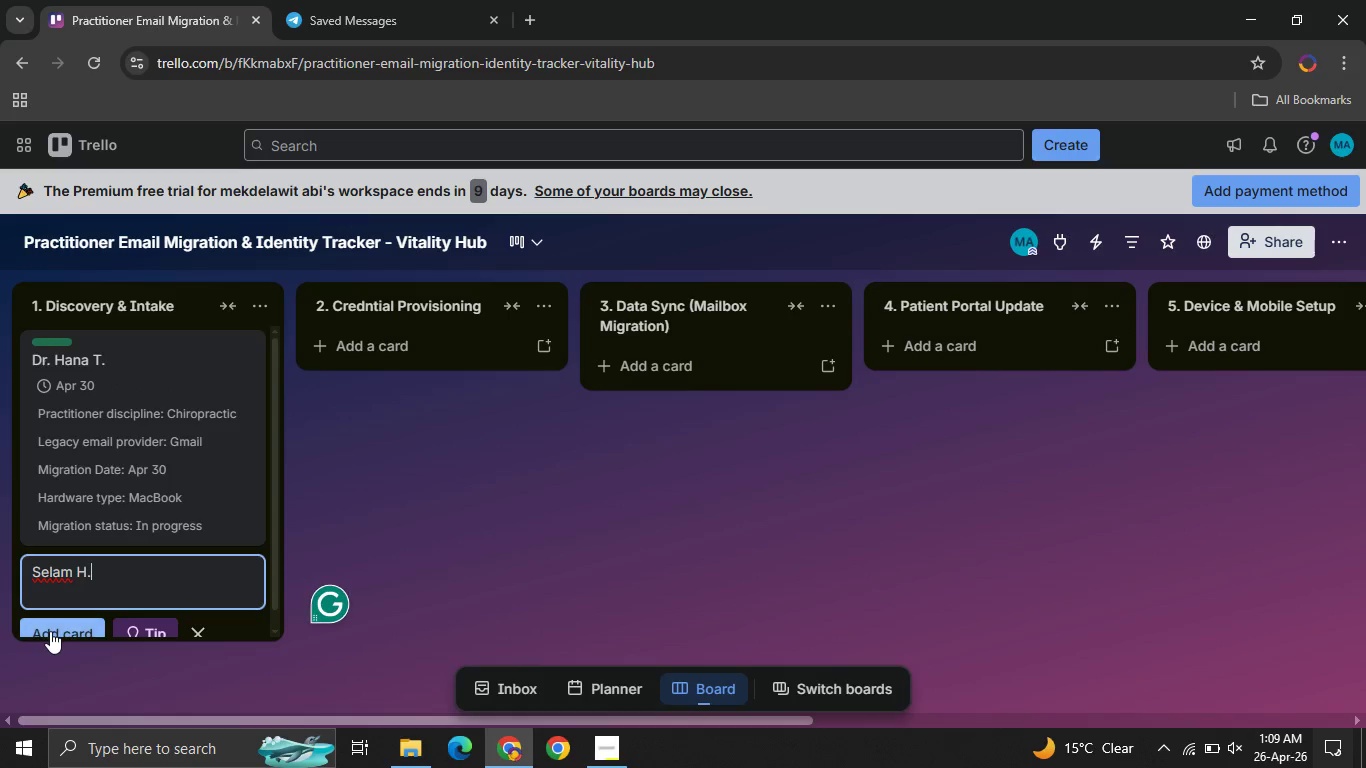 
left_click([50, 631])
 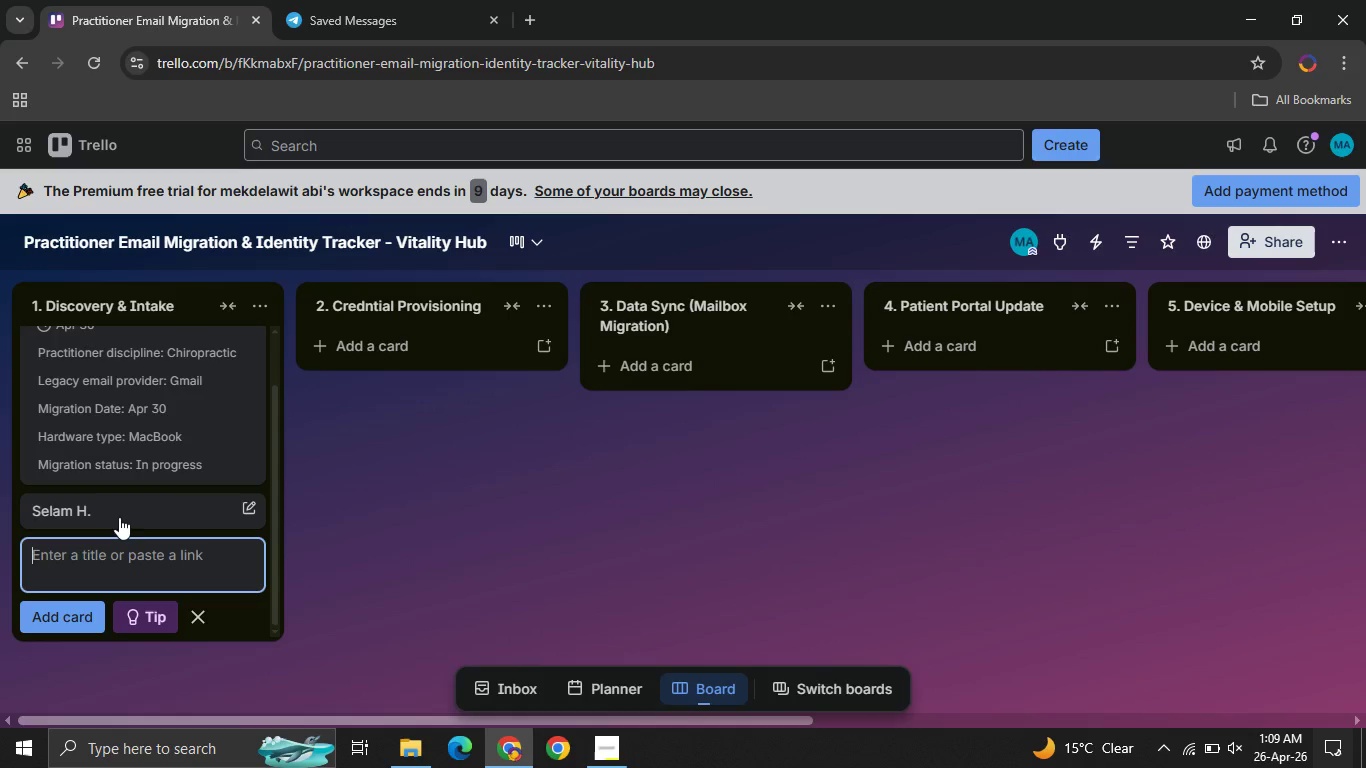 
left_click([117, 516])
 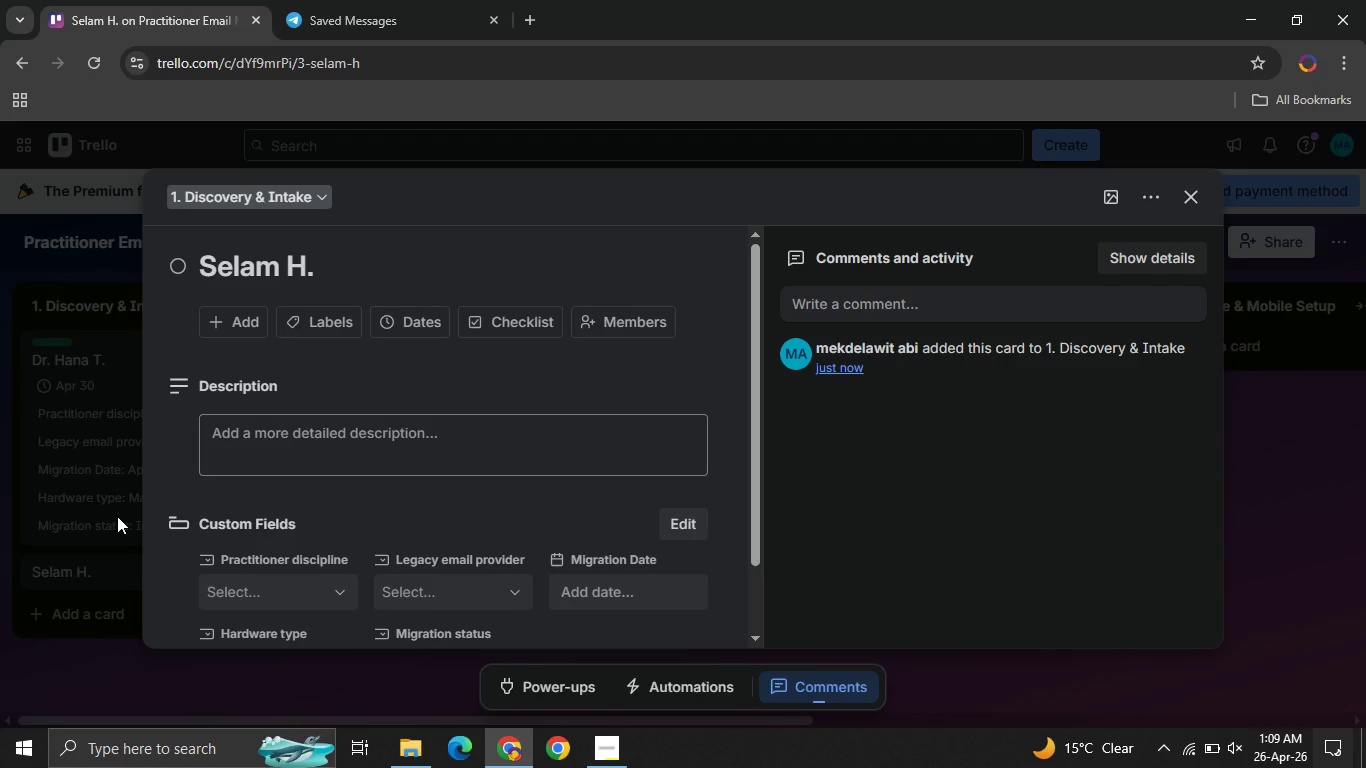 
wait(11.95)
 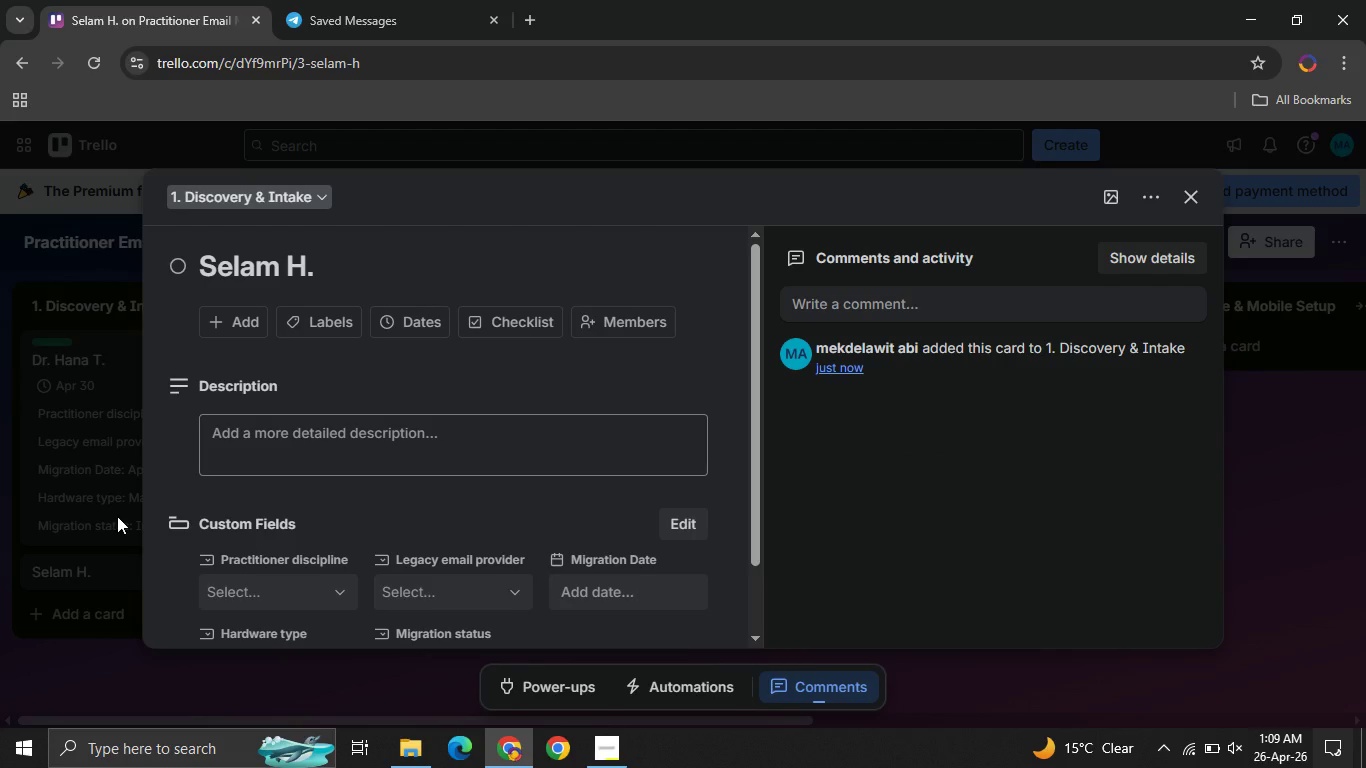 
left_click([301, 312])
 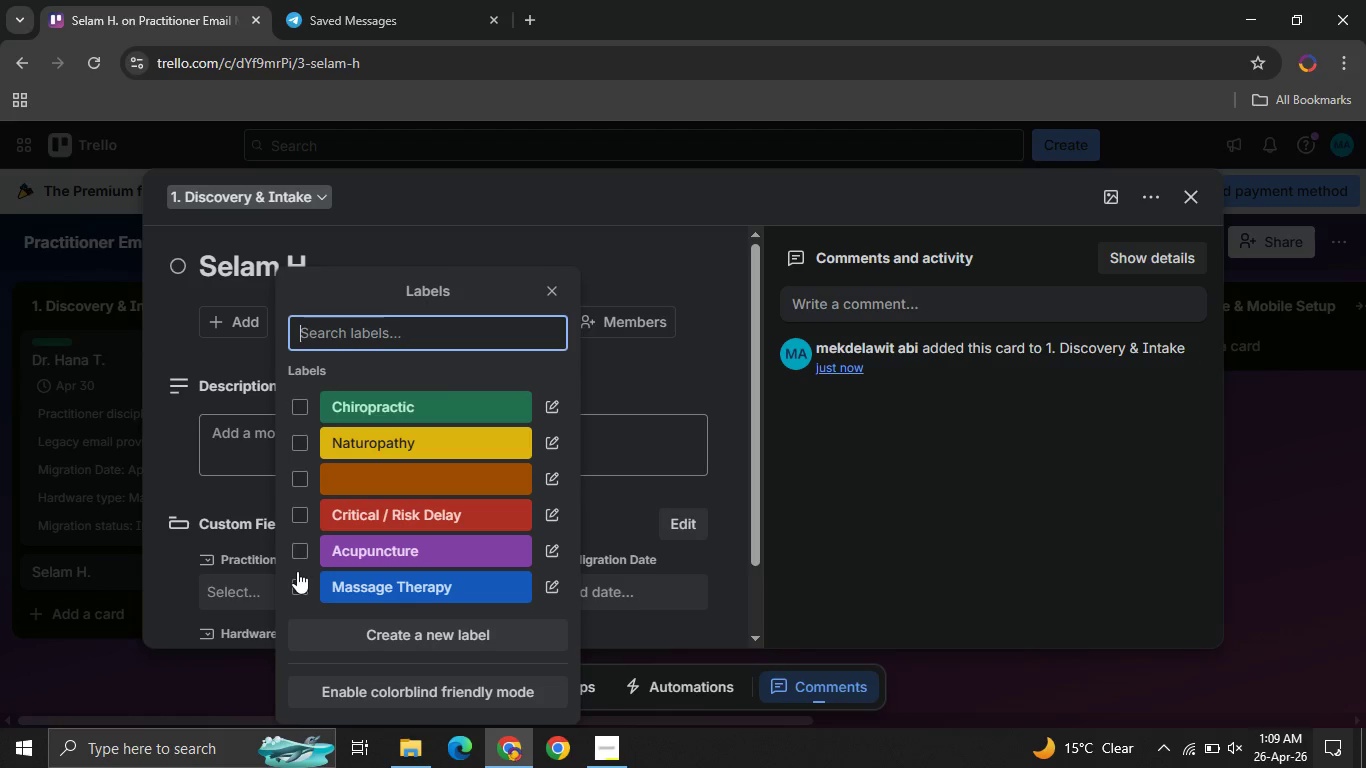 
left_click([294, 584])
 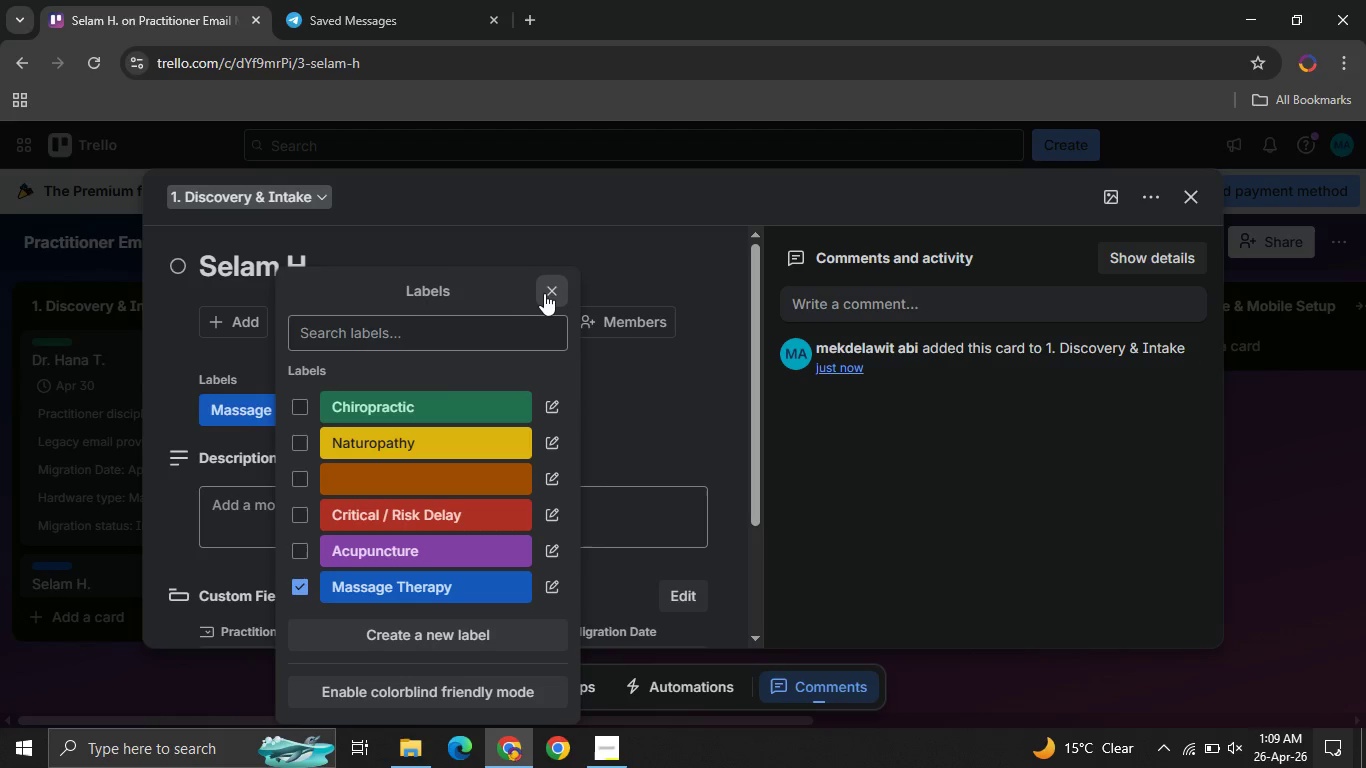 
left_click([548, 293])
 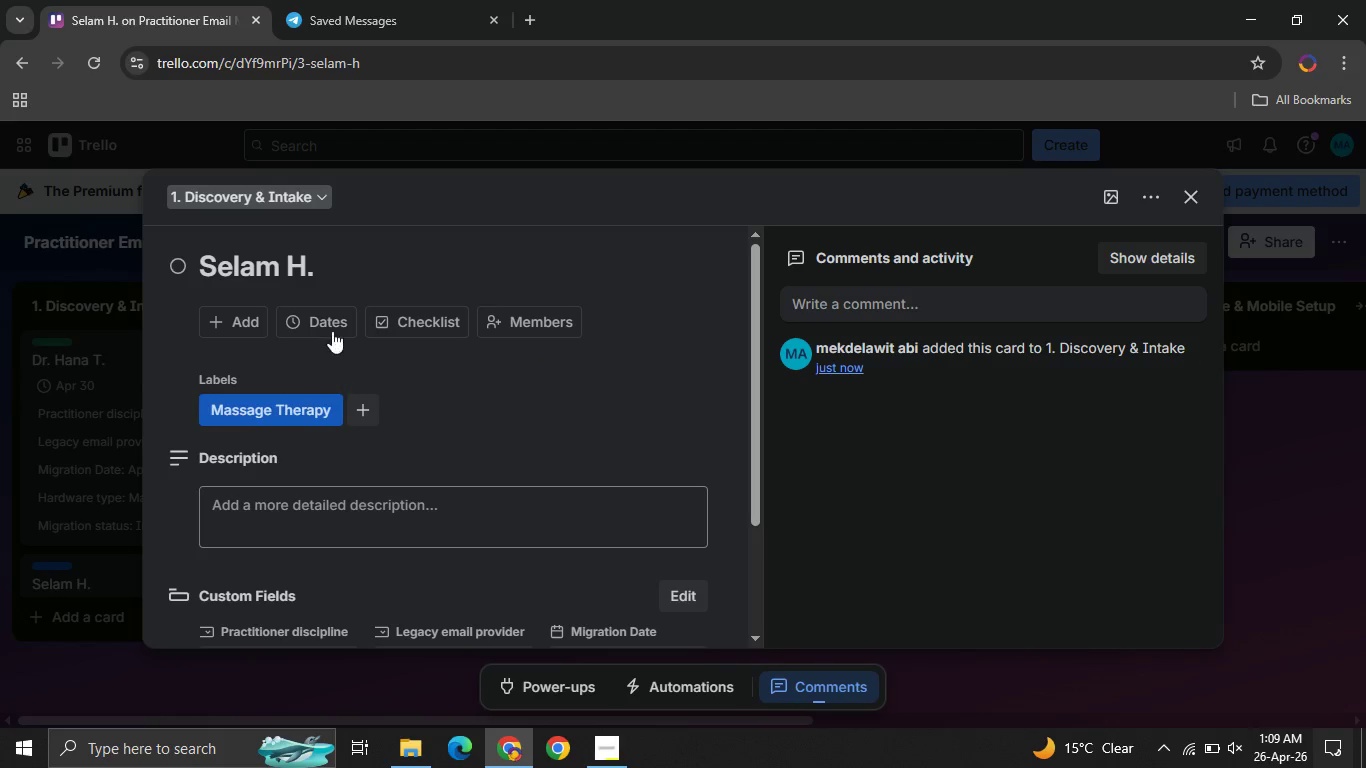 
left_click([325, 324])
 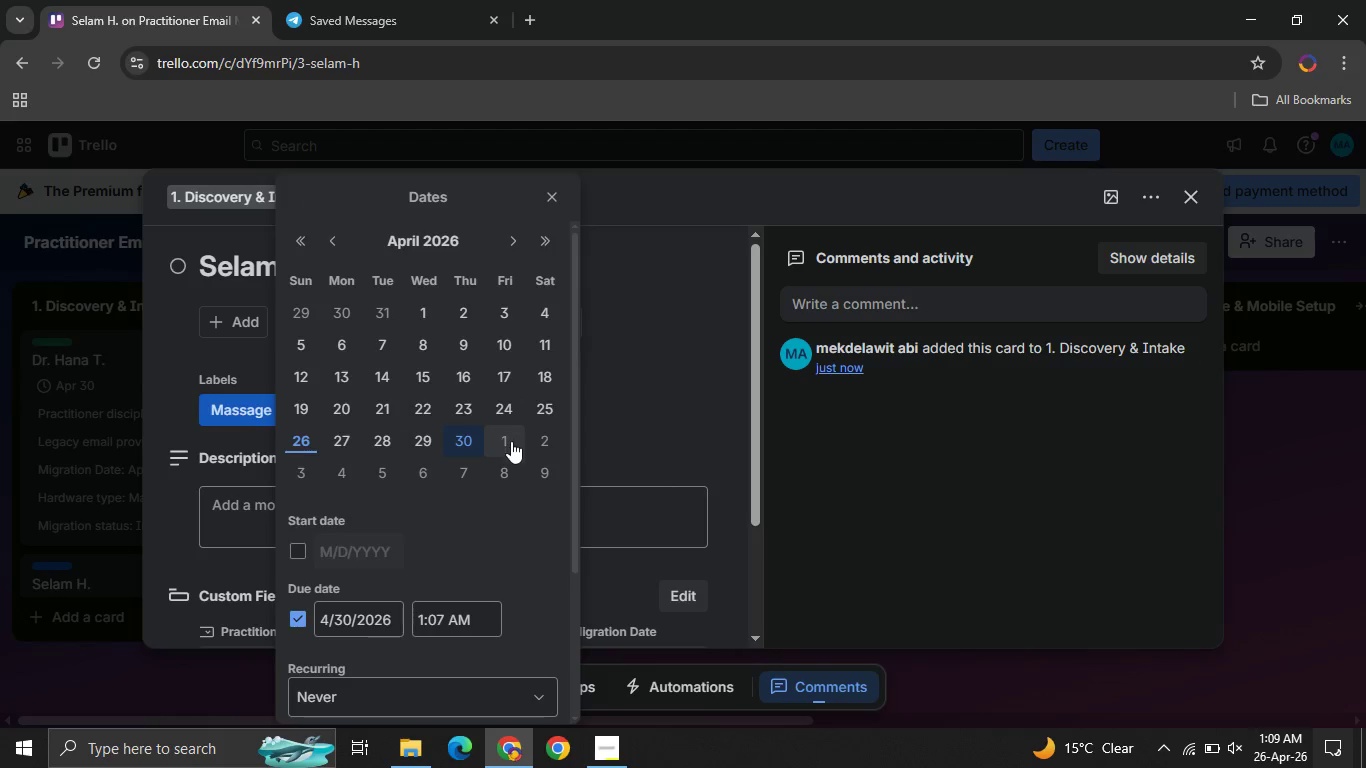 
left_click([543, 443])
 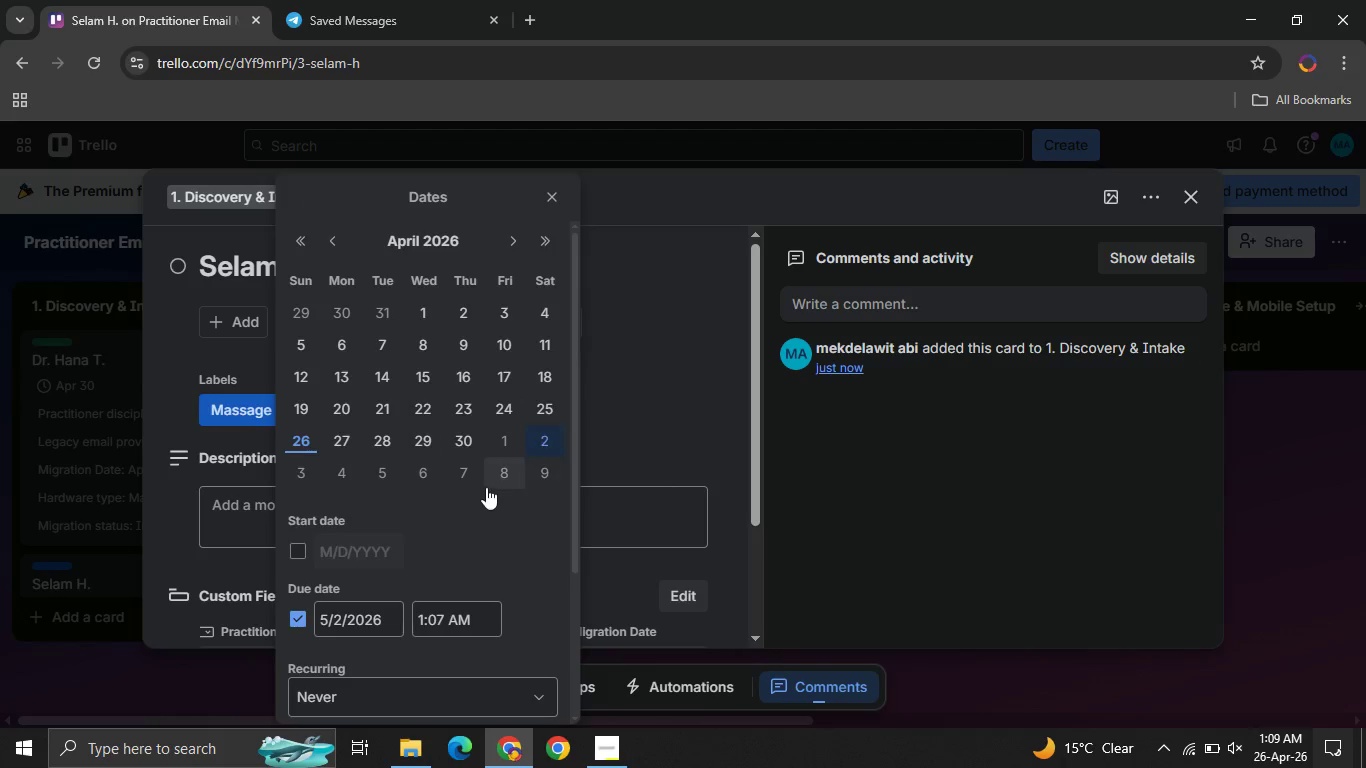 
mouse_move([475, 511])
 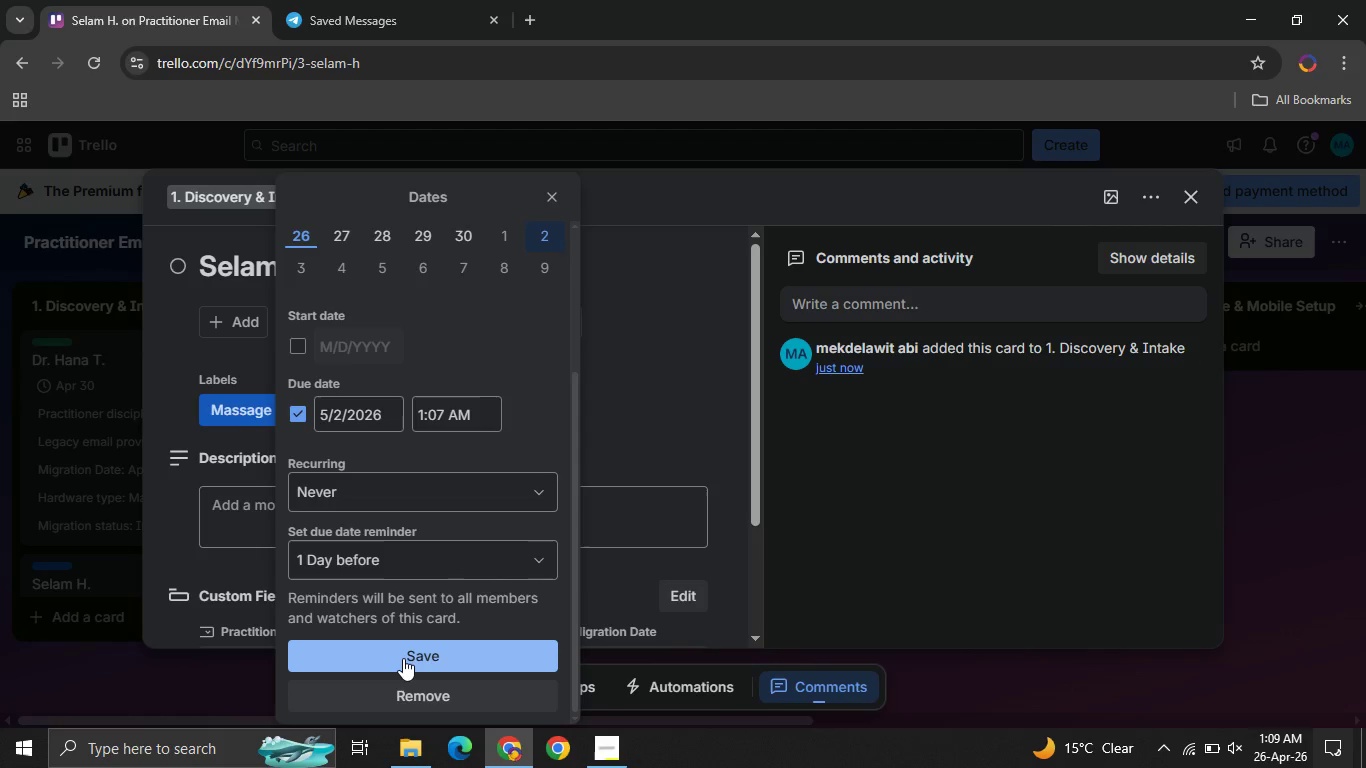 
left_click([403, 658])
 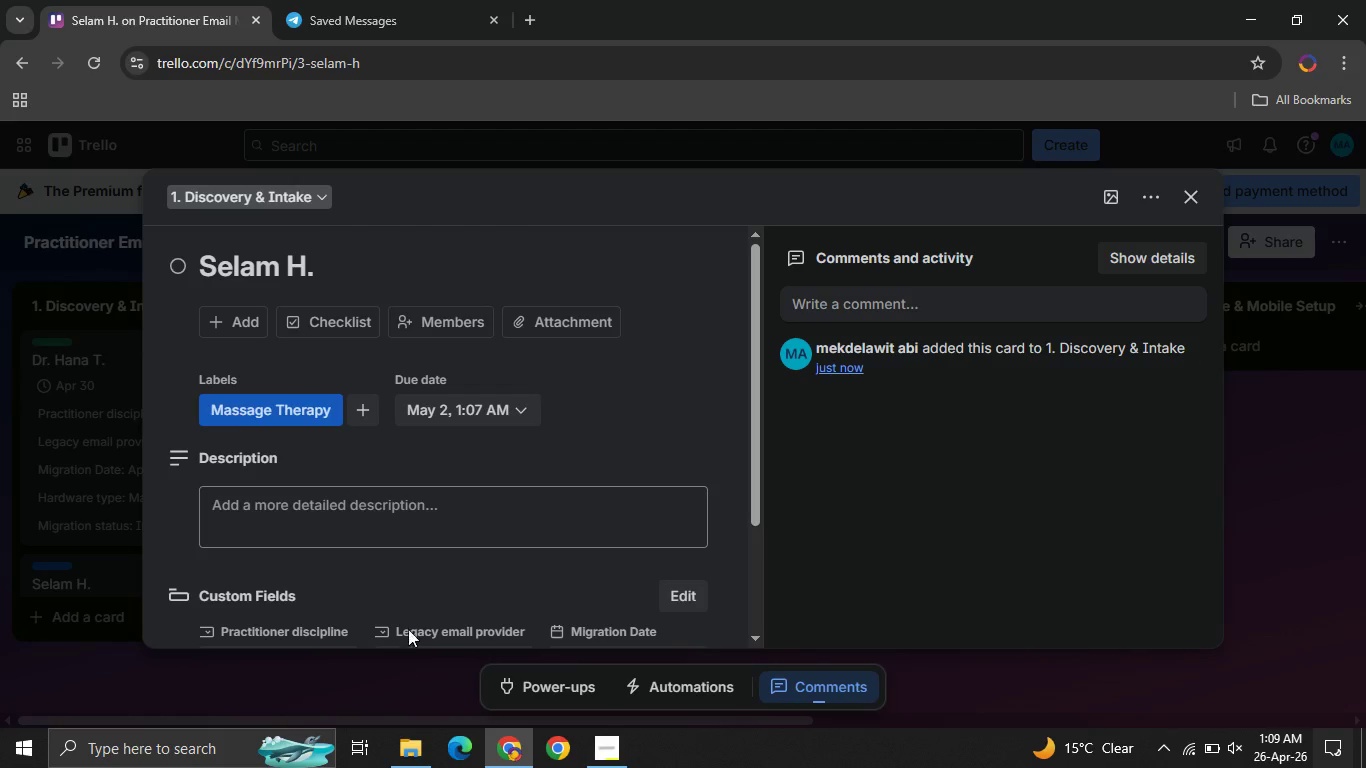 
mouse_move([393, 512])
 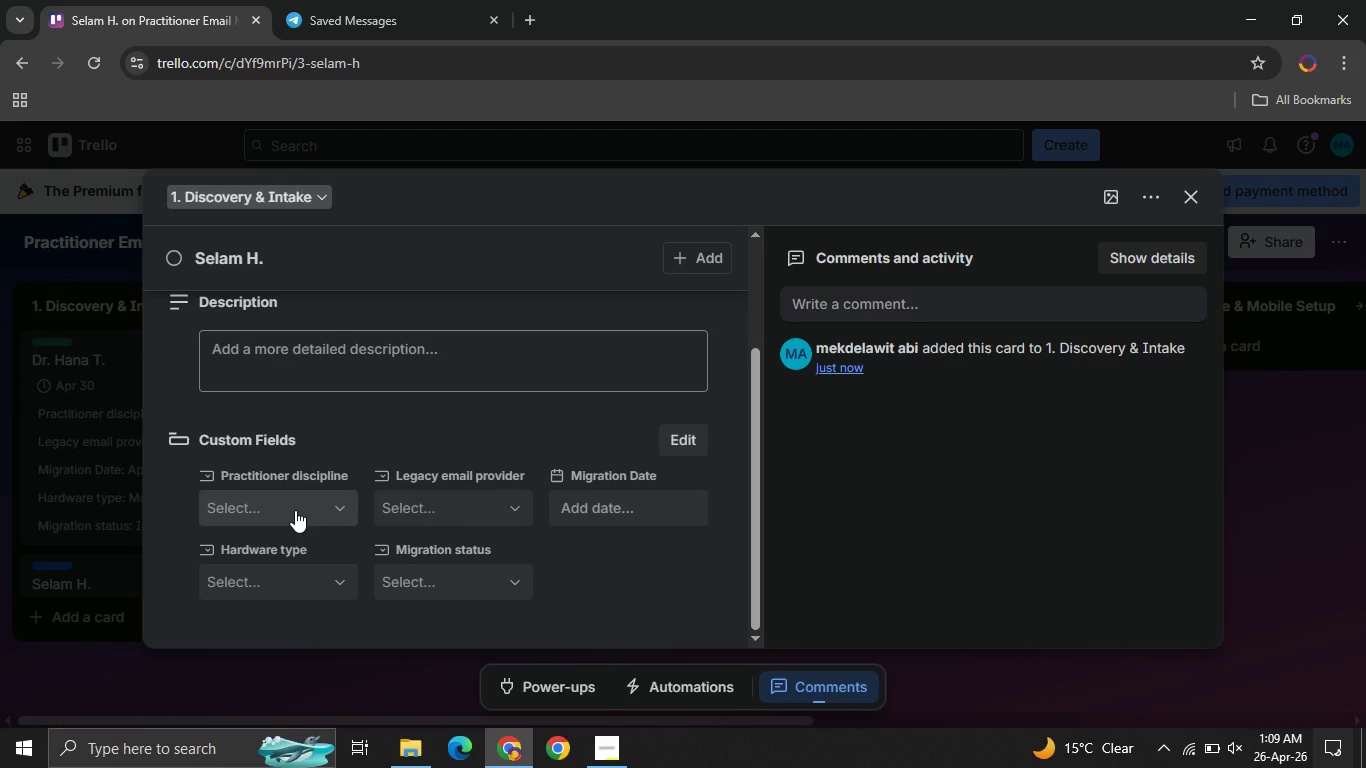 
left_click([295, 510])
 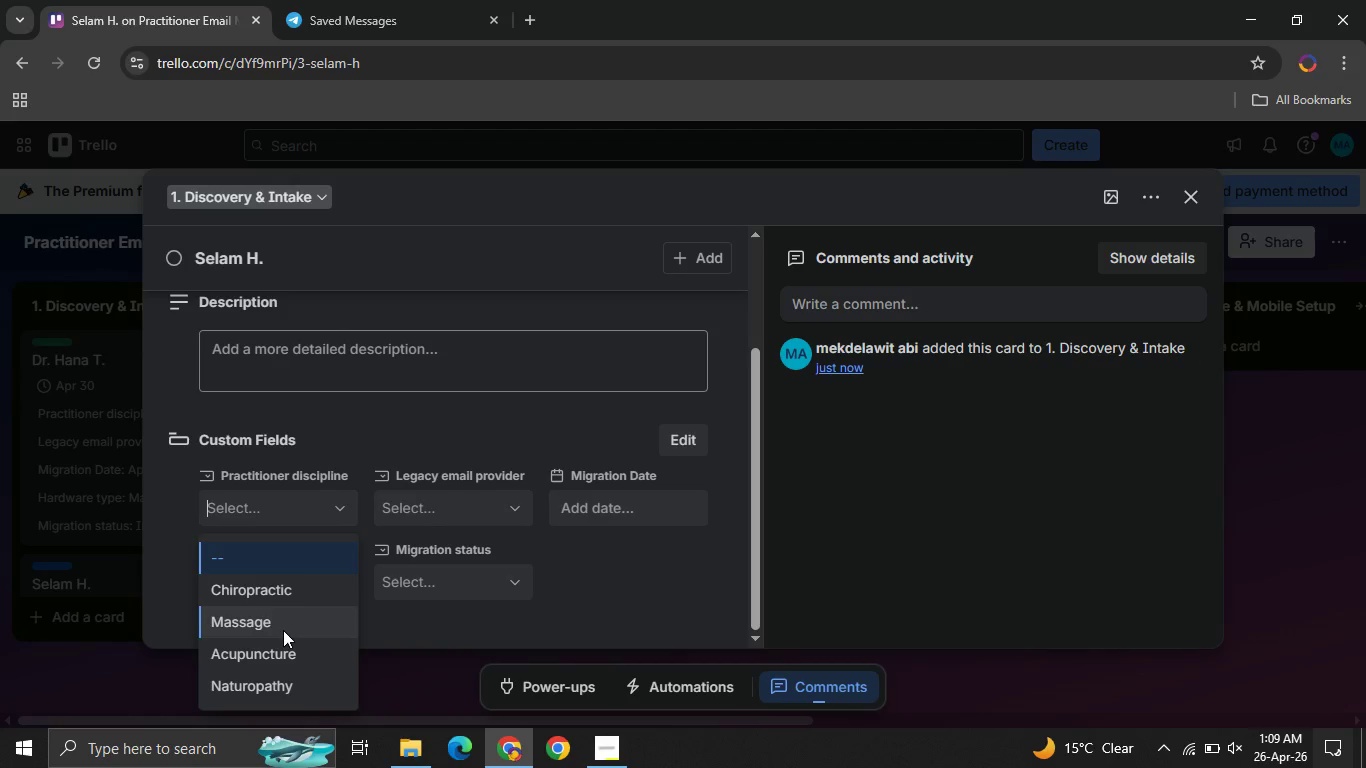 
left_click([271, 628])
 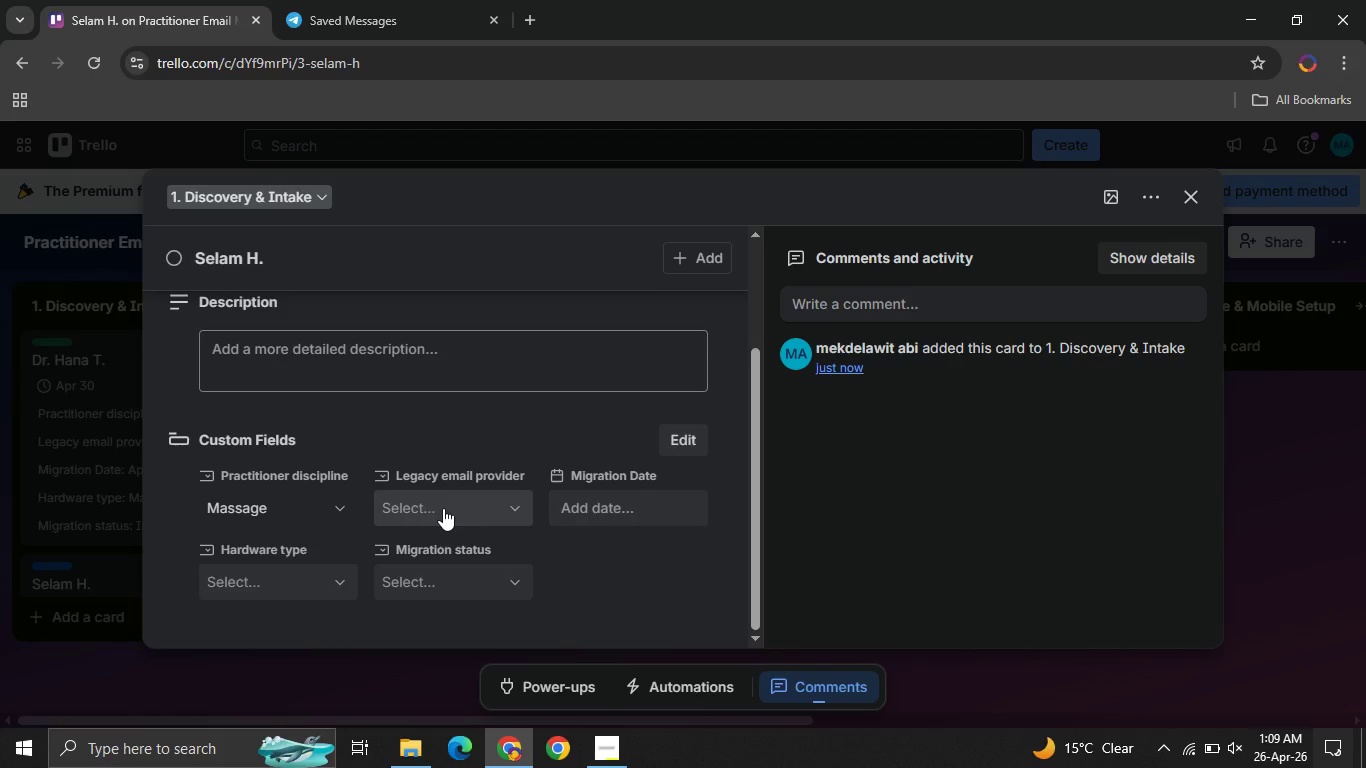 
left_click([443, 508])
 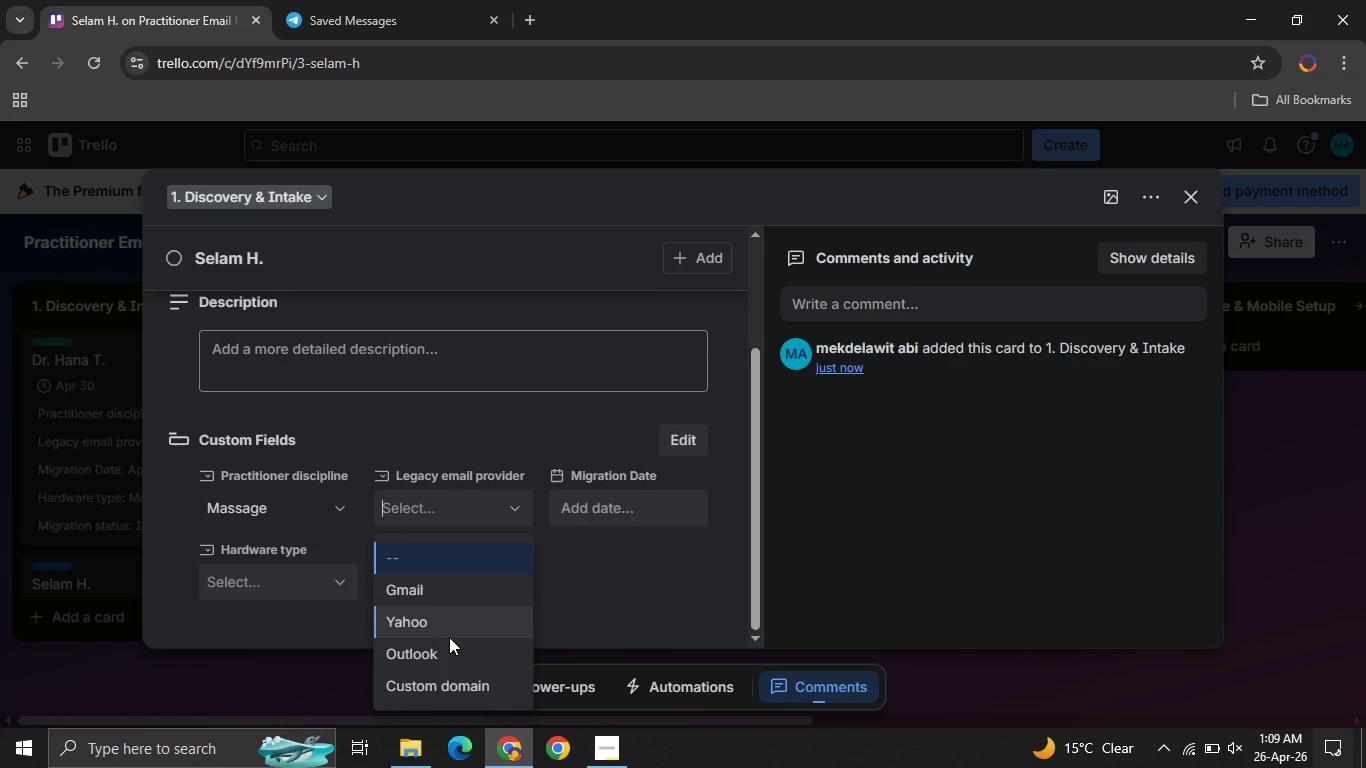 
left_click([449, 637])
 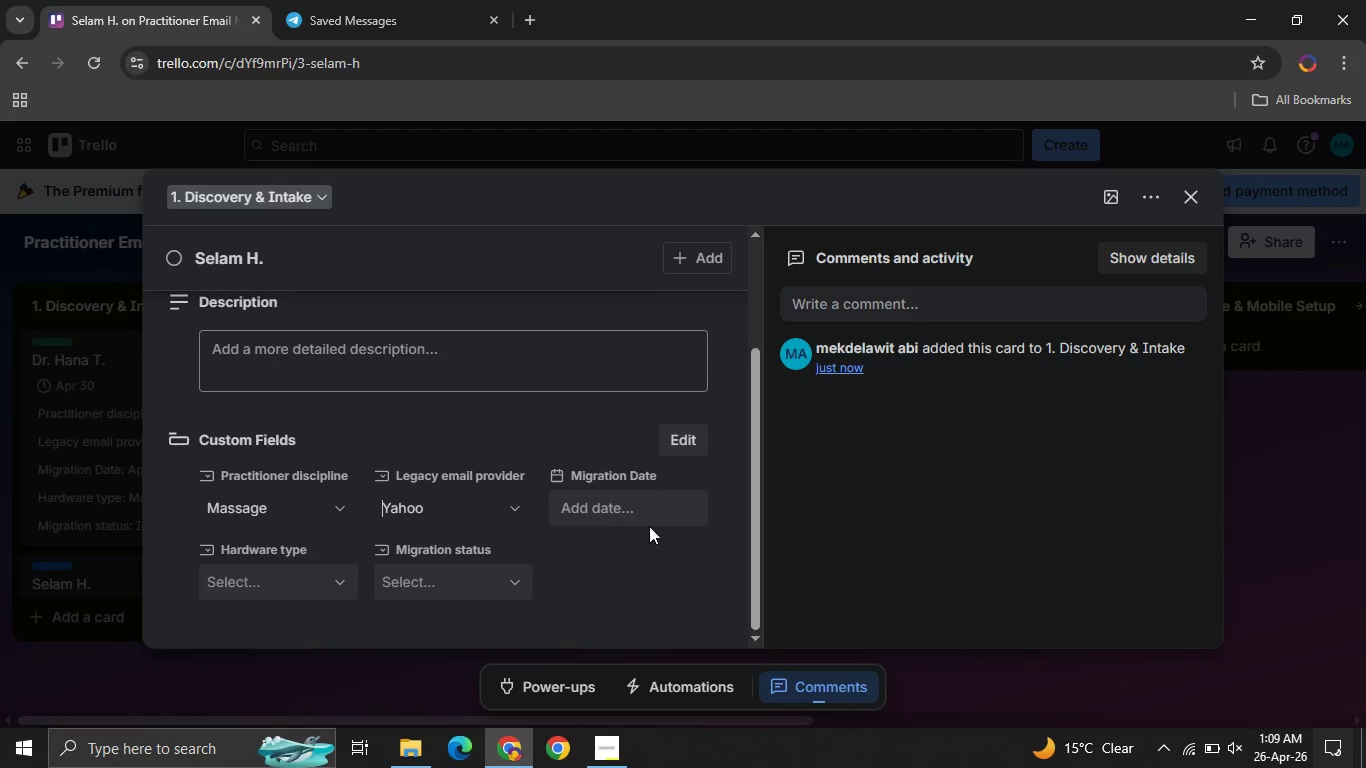 
left_click([623, 501])
 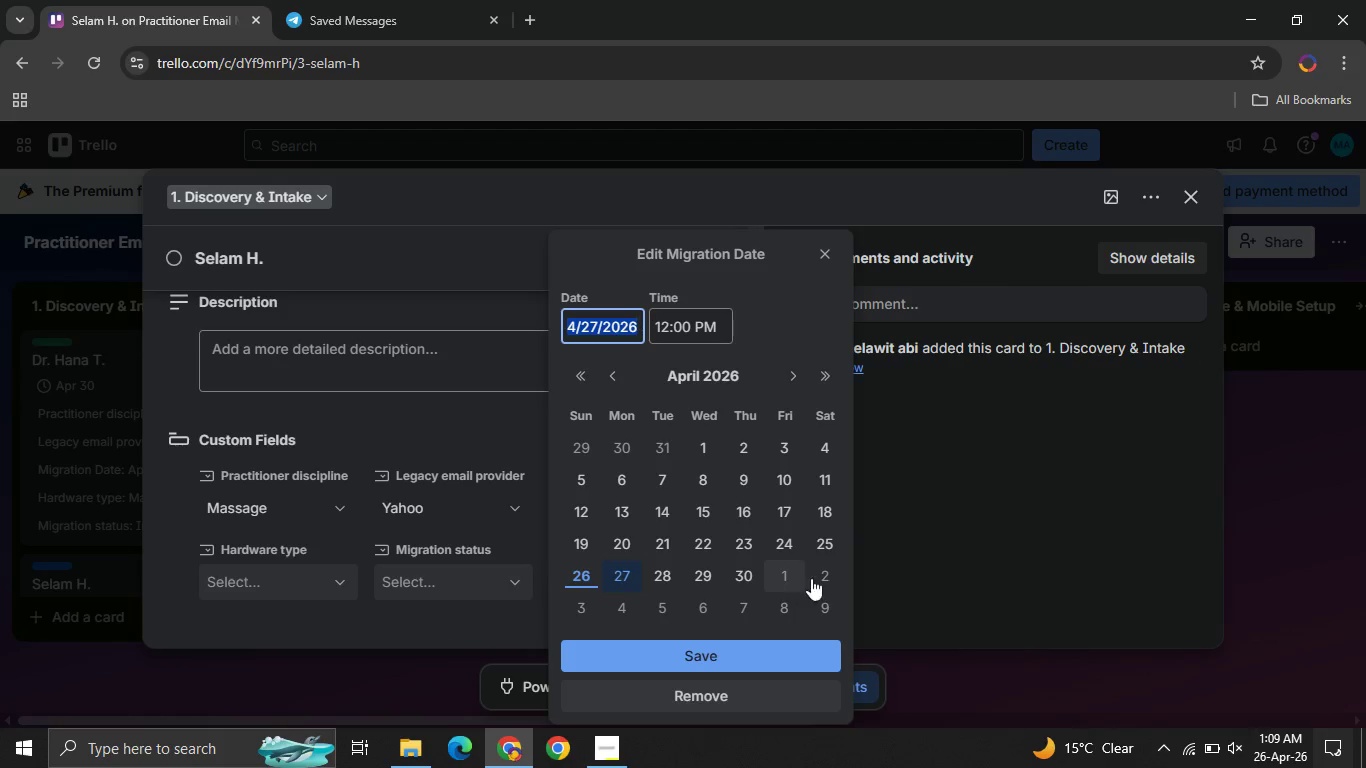 
left_click([828, 580])
 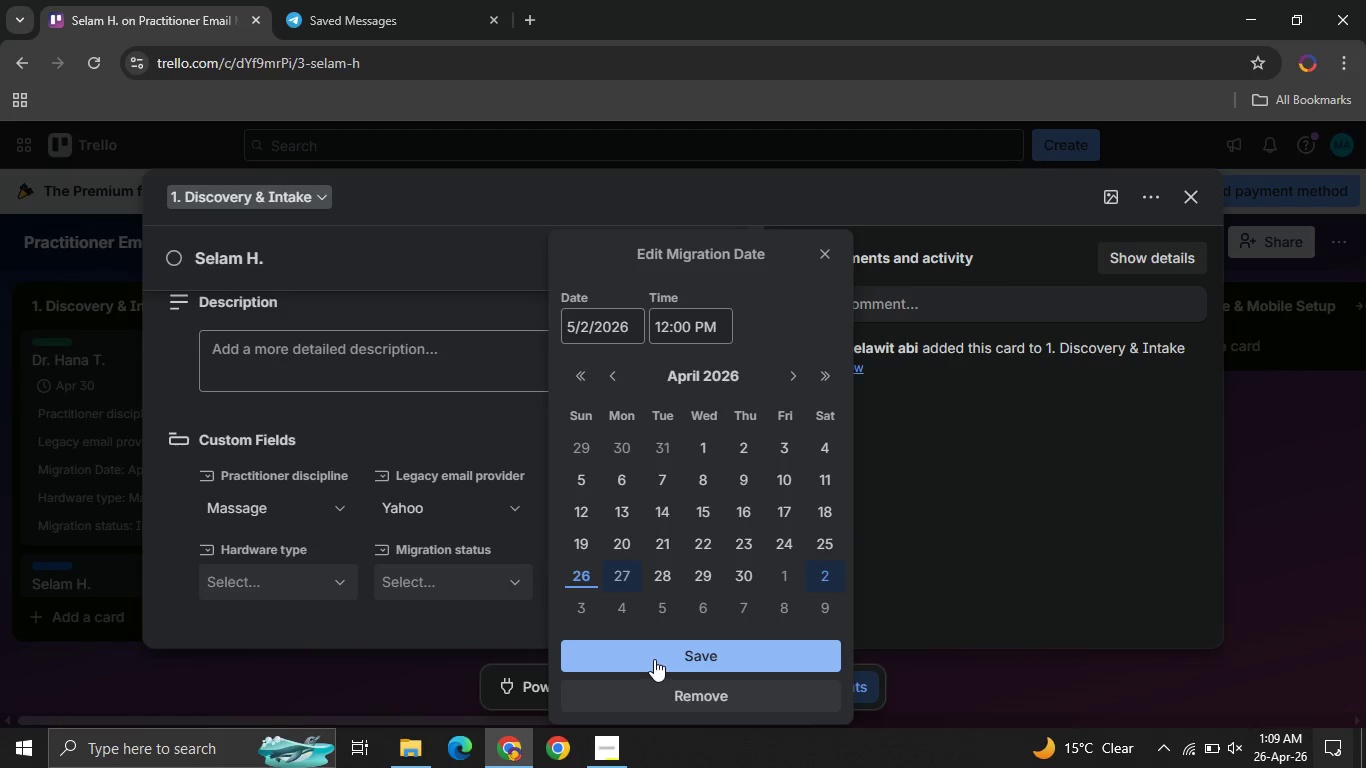 
left_click([654, 659])
 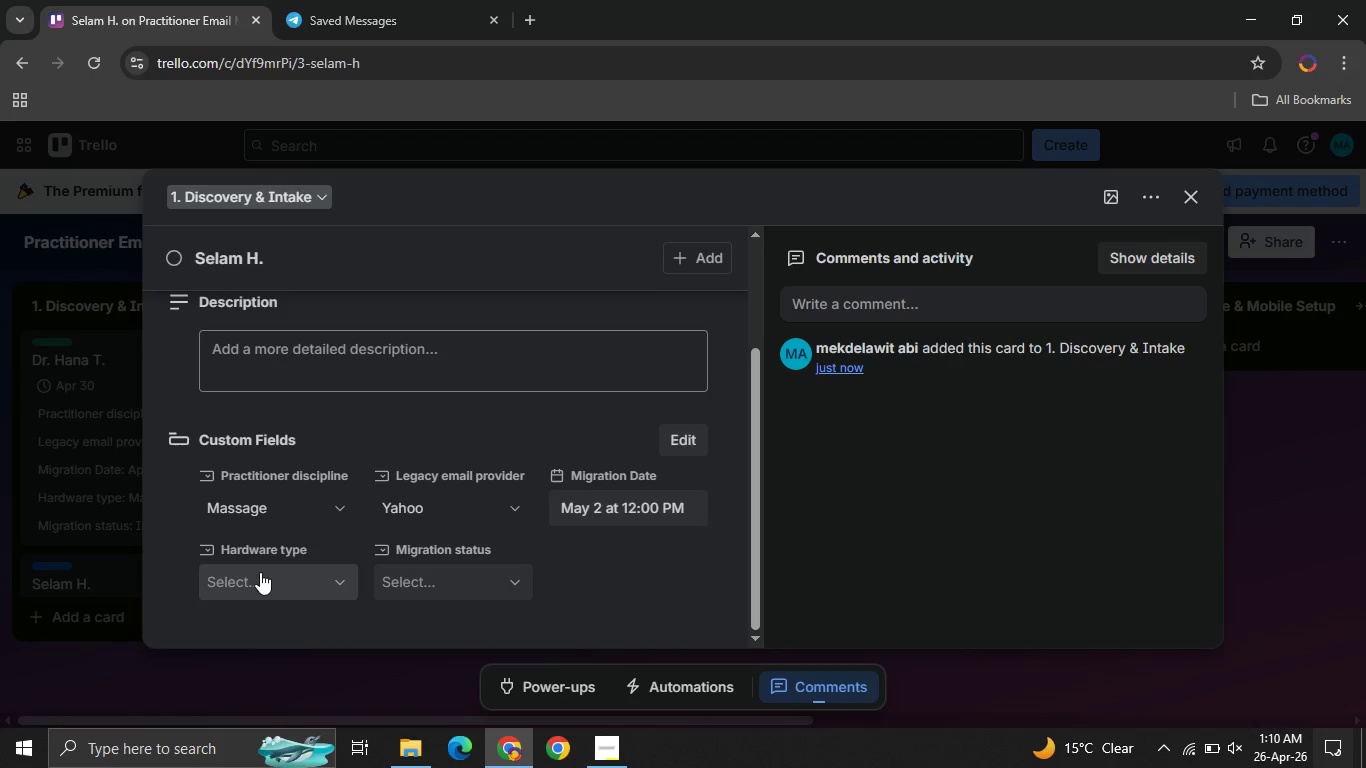 
left_click([260, 572])
 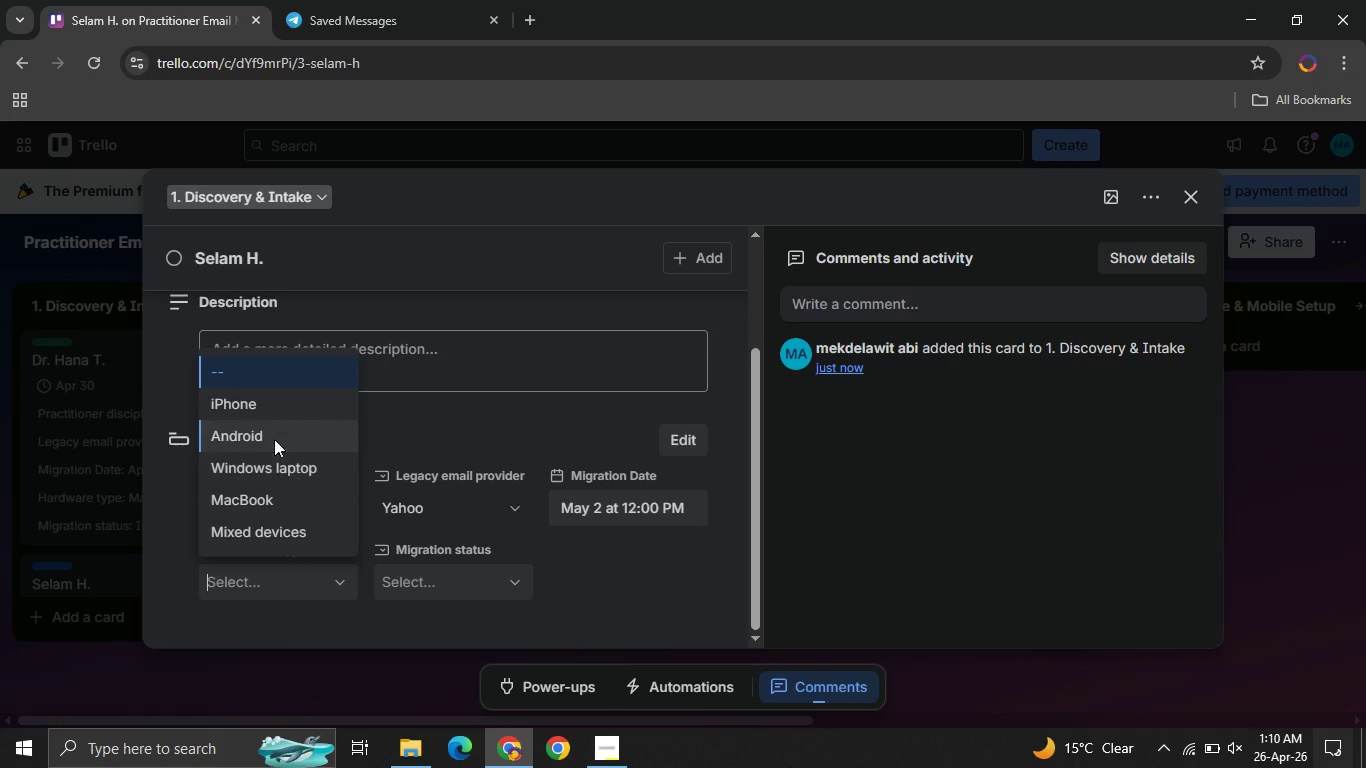 
left_click([269, 436])
 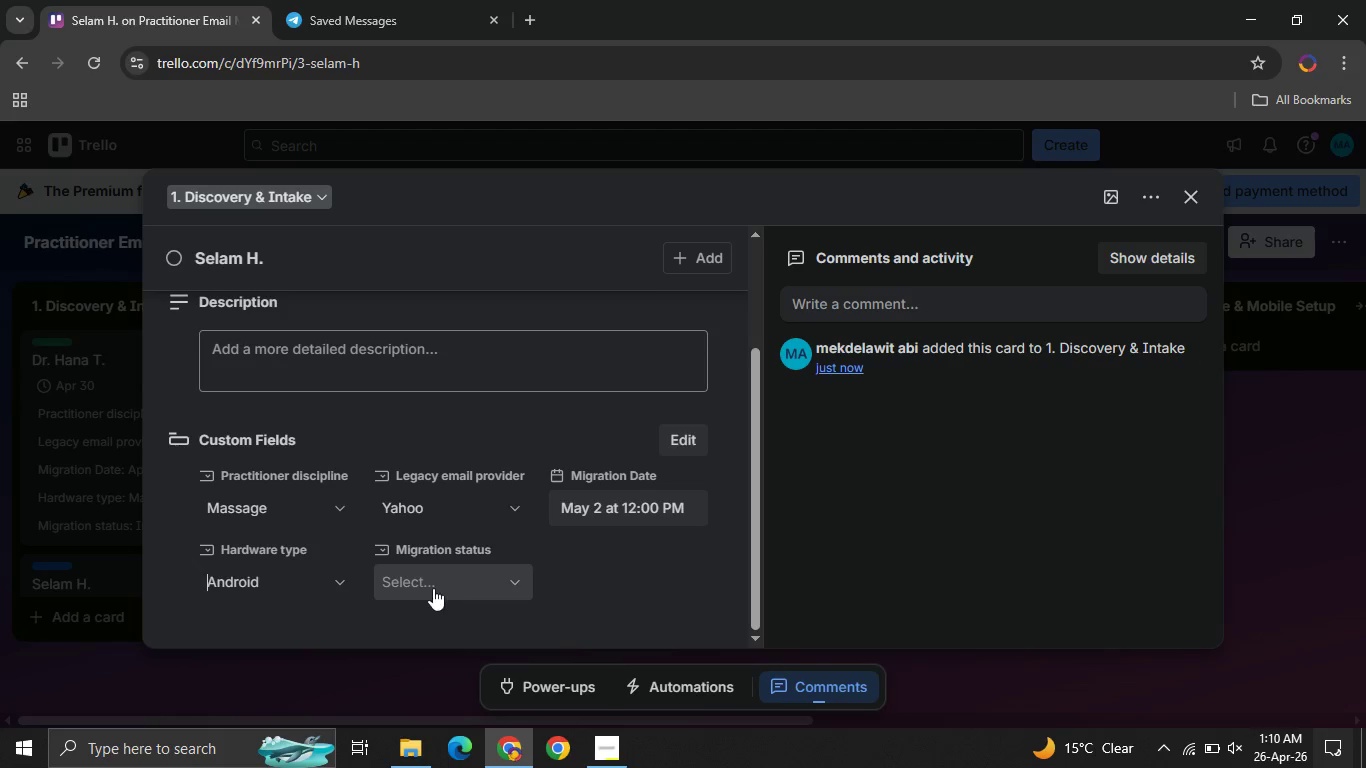 
left_click([430, 590])
 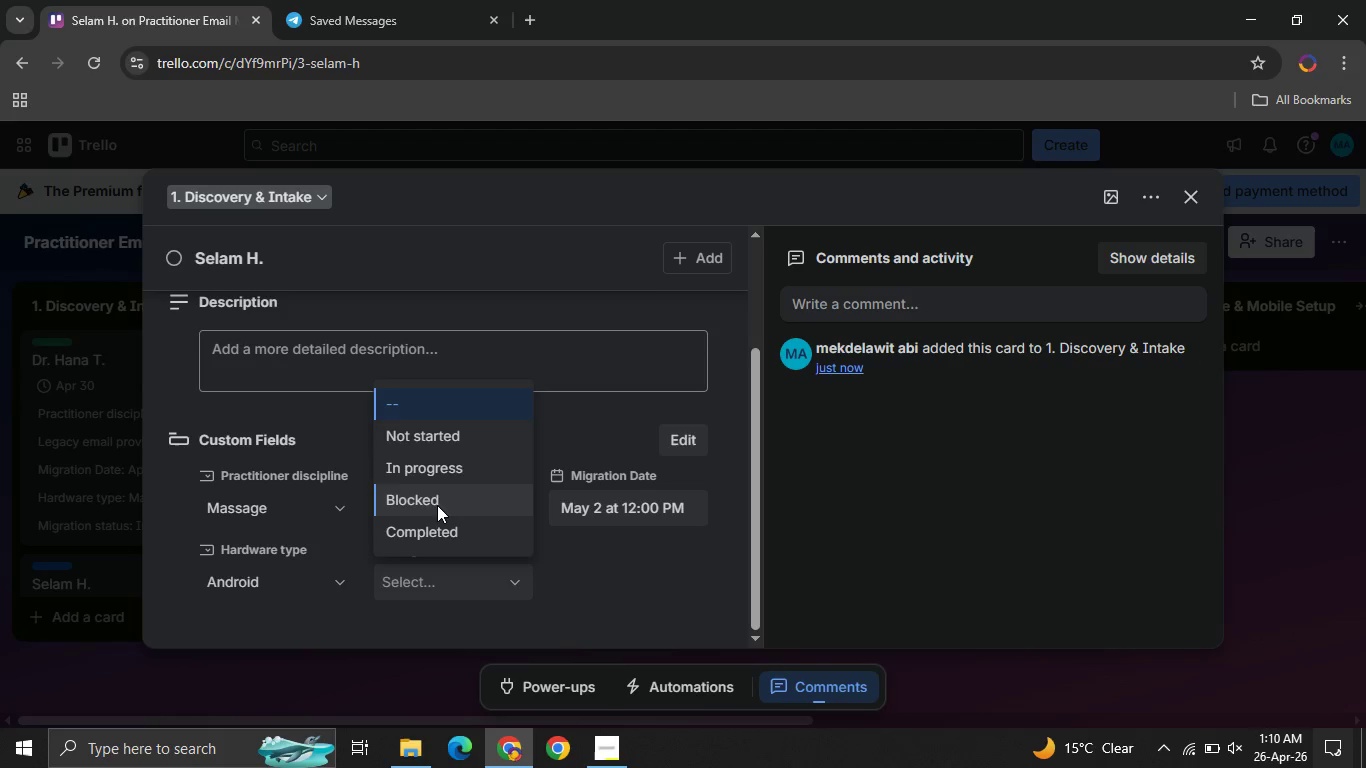 
left_click([430, 445])
 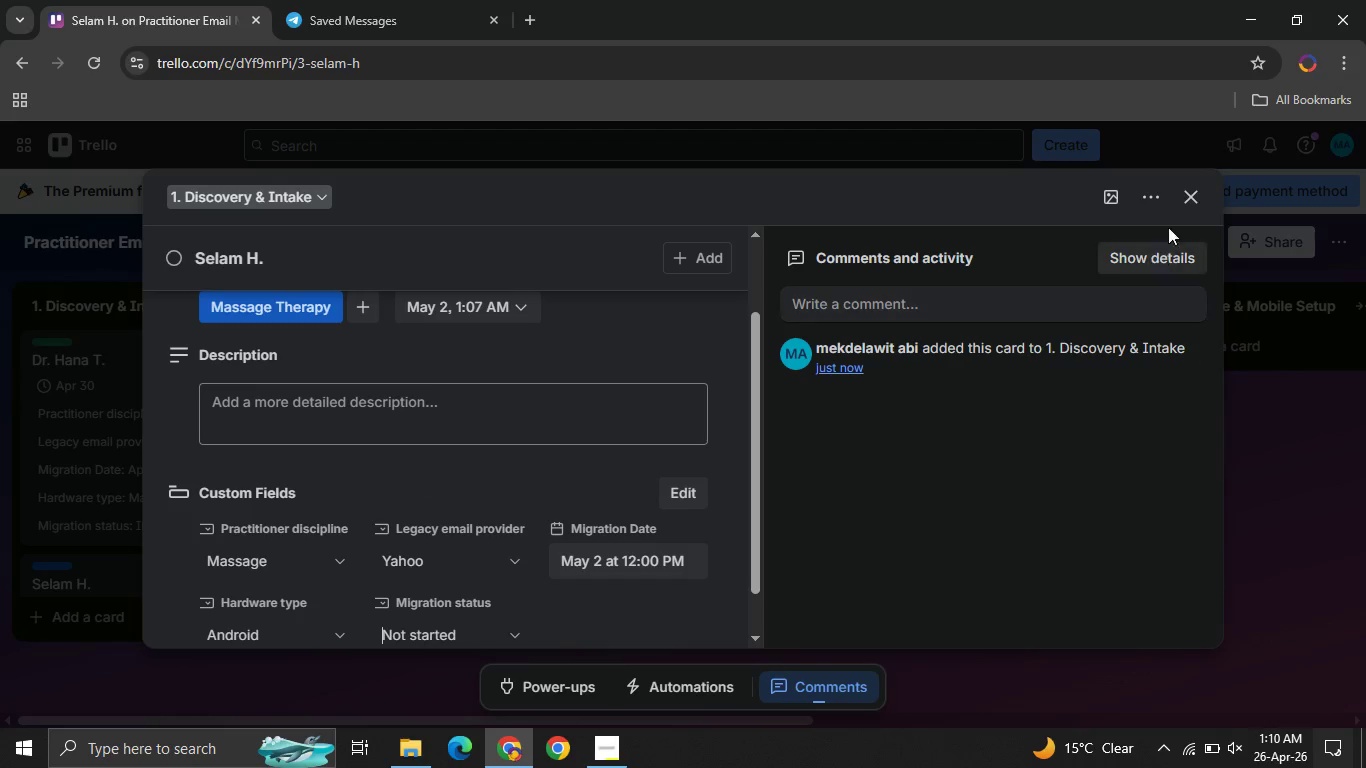 
left_click([1188, 191])
 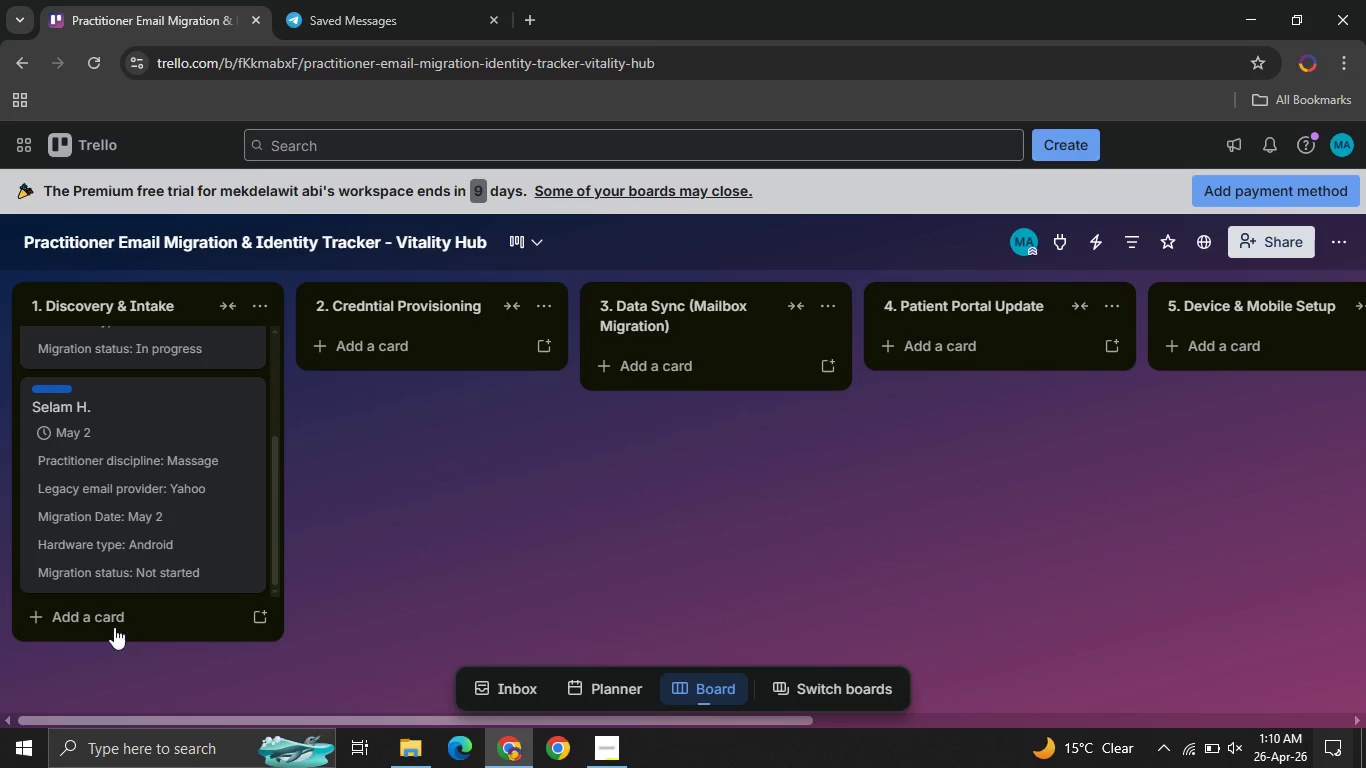 
left_click([102, 602])
 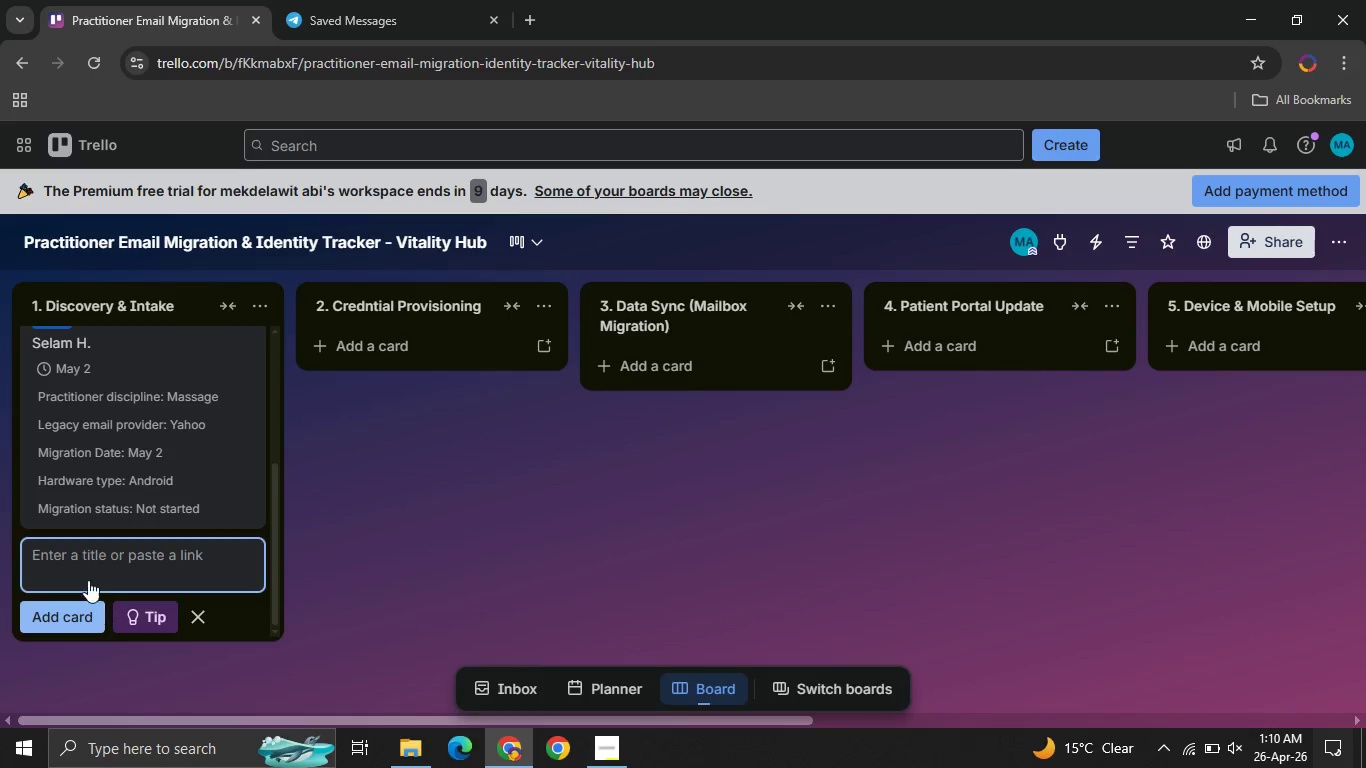 
type(Dr. Samuel B. )
 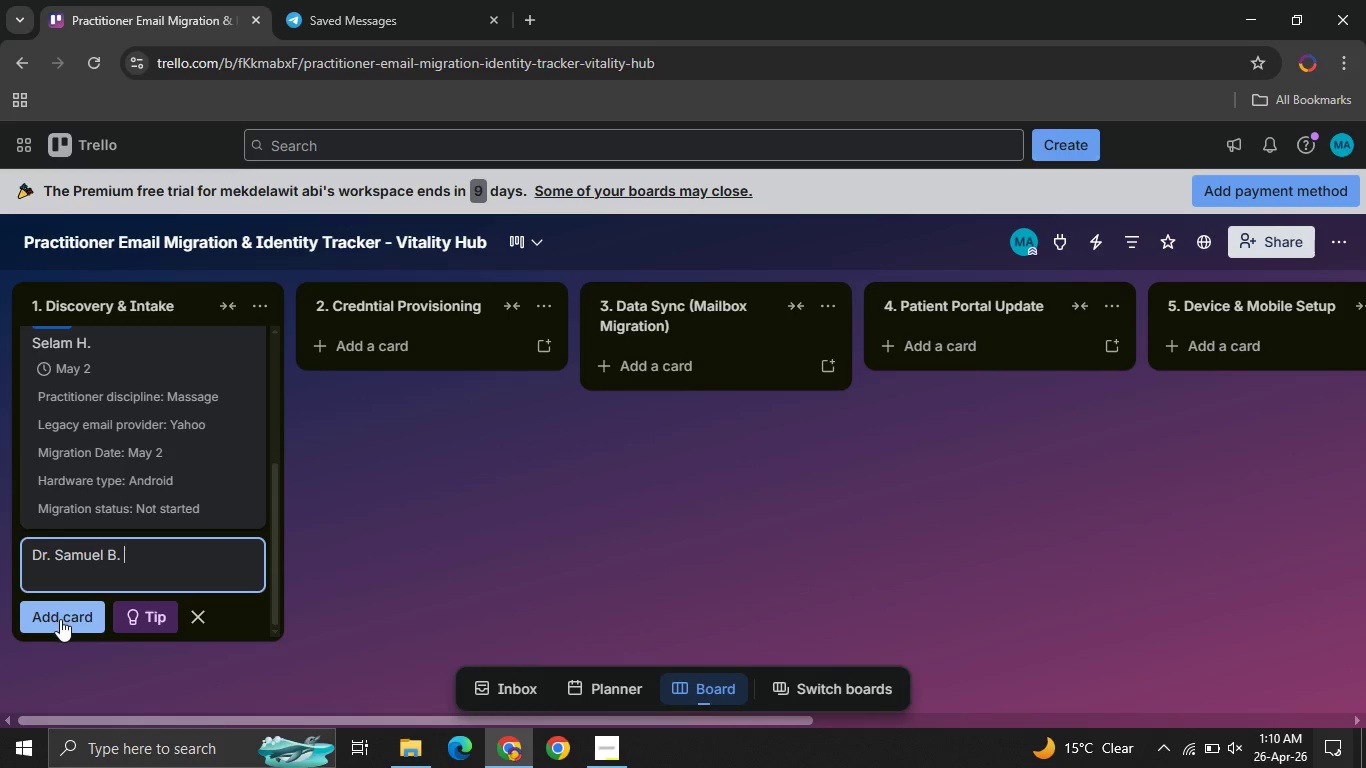 
left_click([60, 619])
 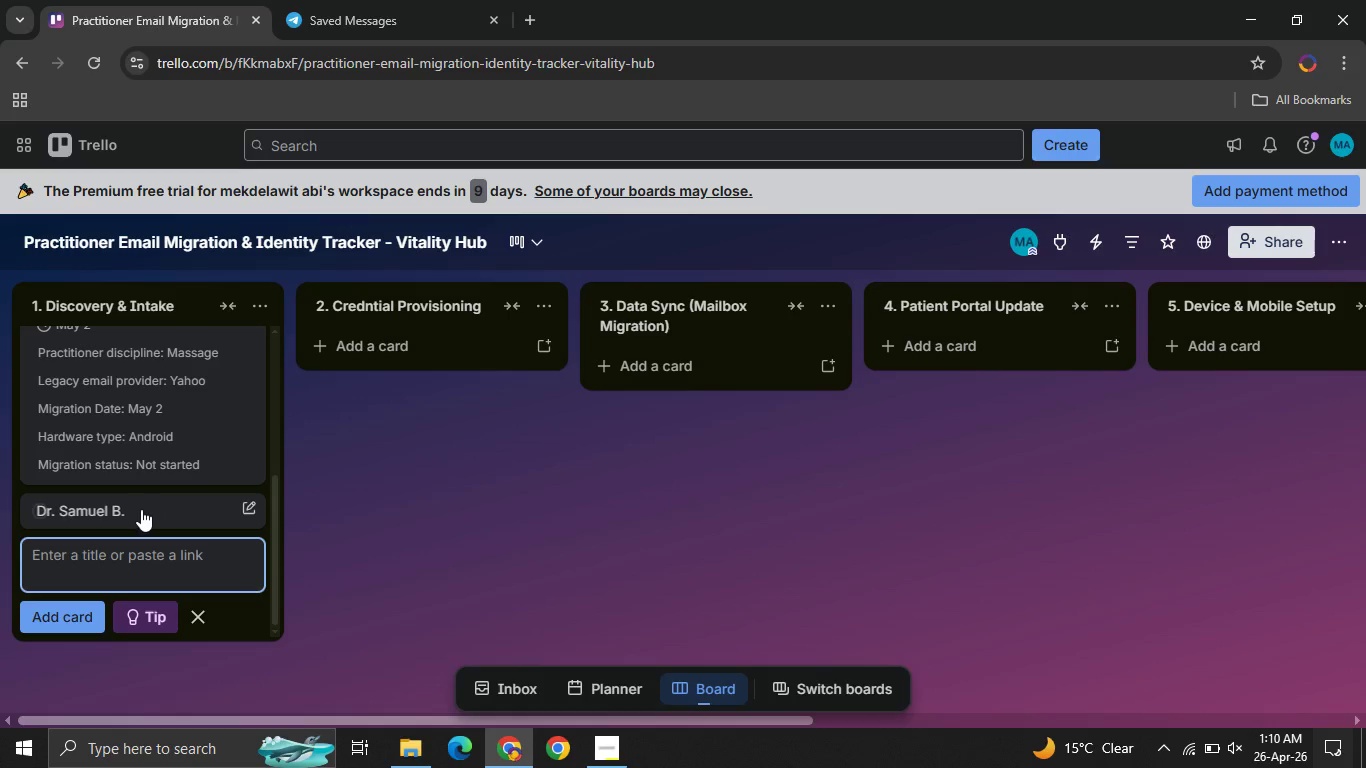 
left_click([136, 511])
 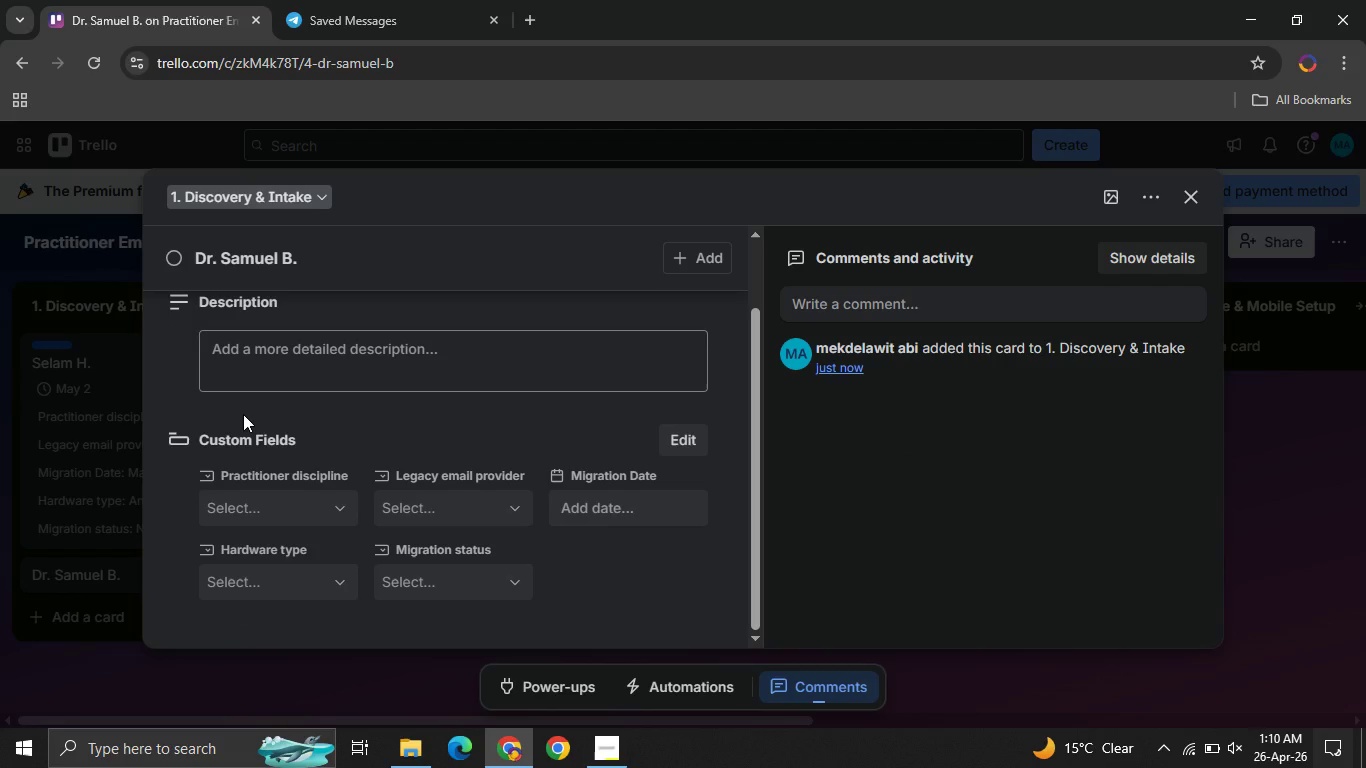 
wait(18.0)
 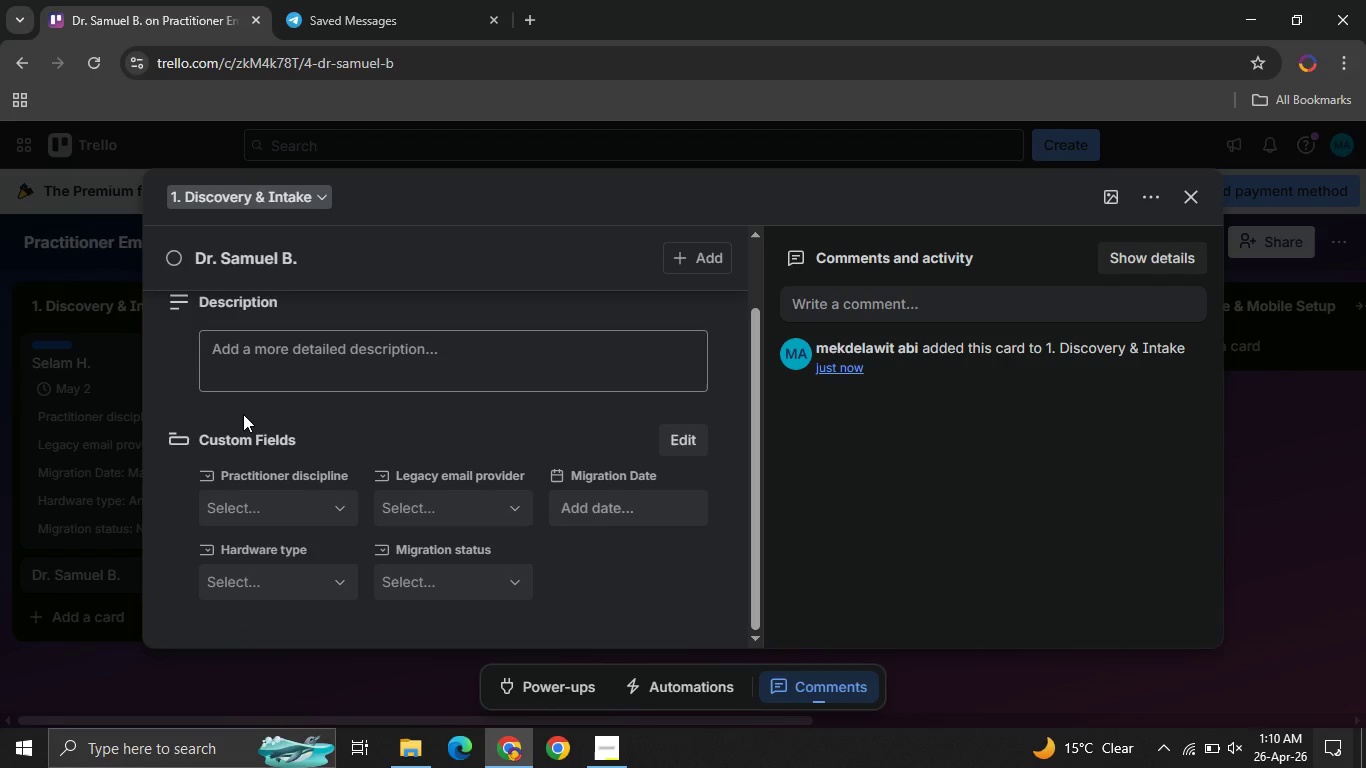 
left_click([424, 325])
 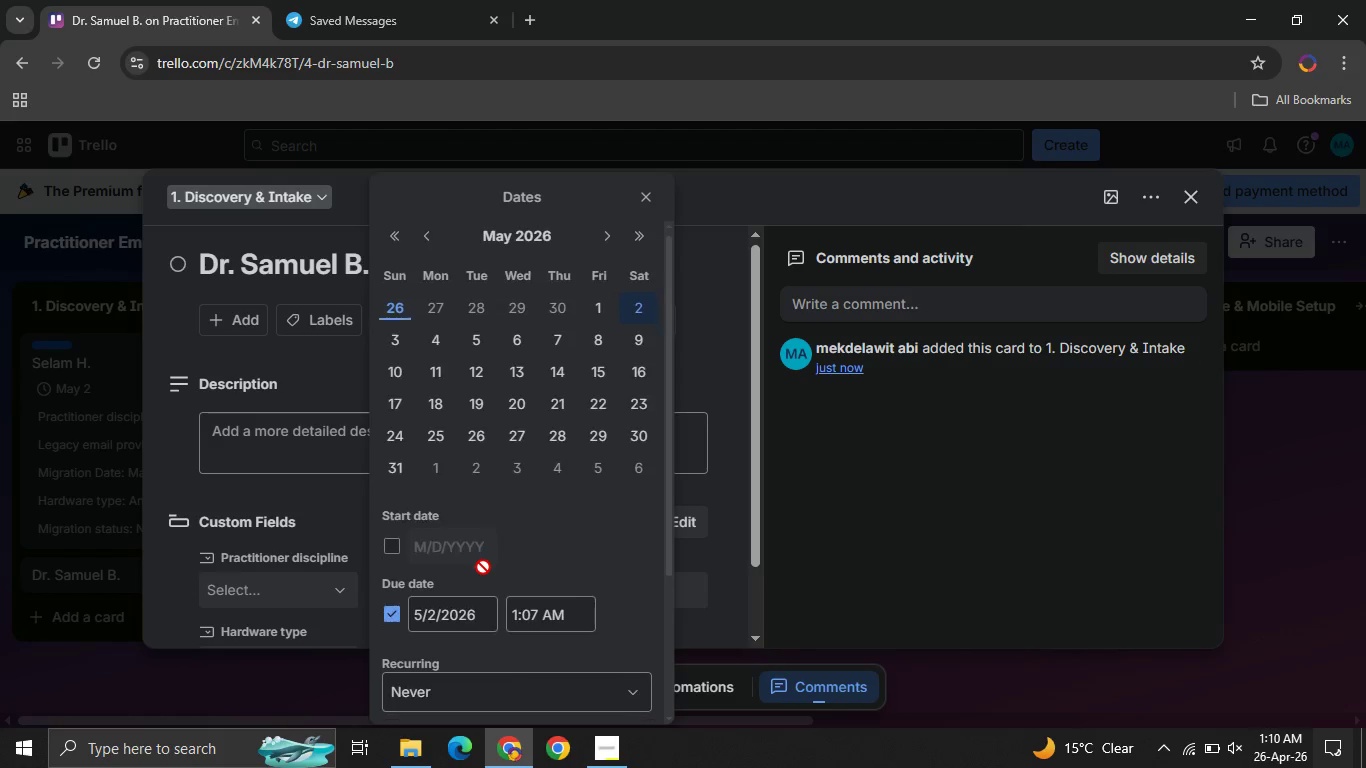 
wait(5.19)
 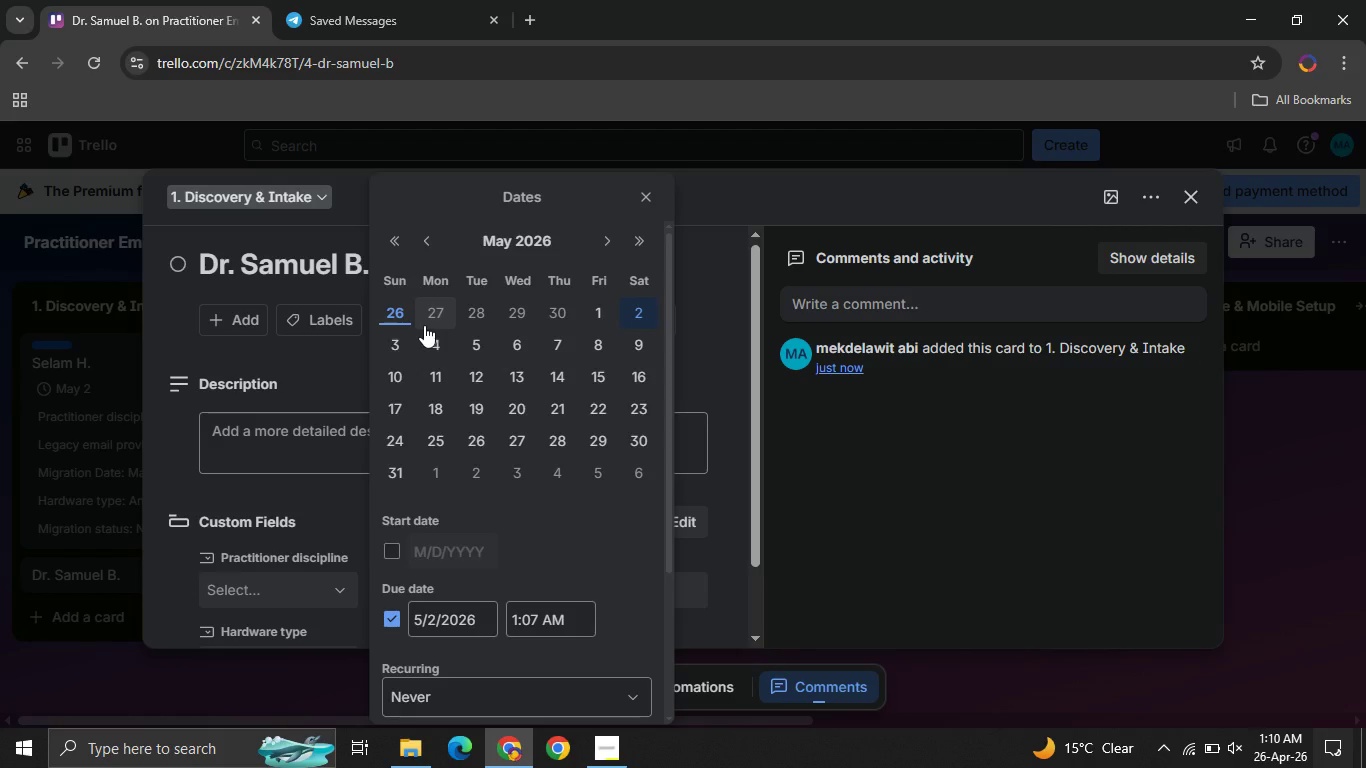 
left_click([469, 664])
 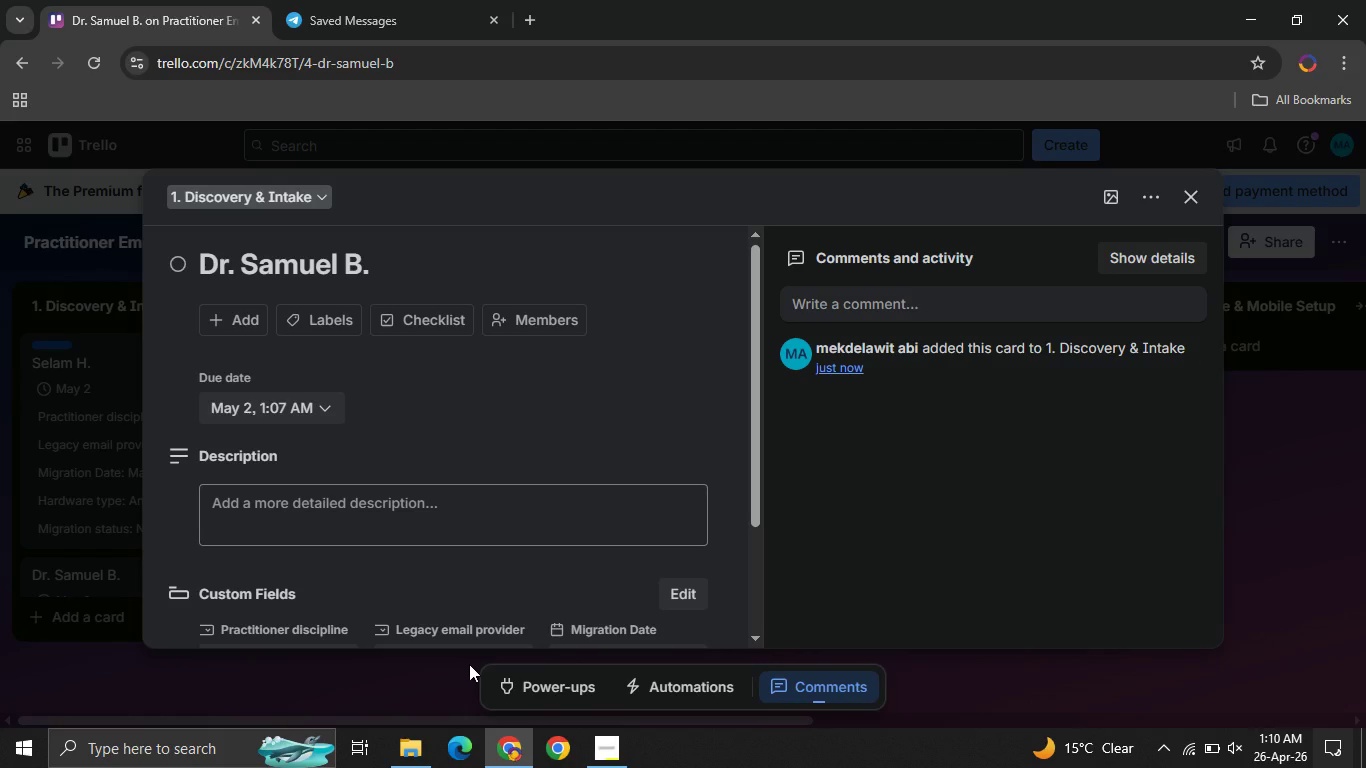 
wait(15.08)
 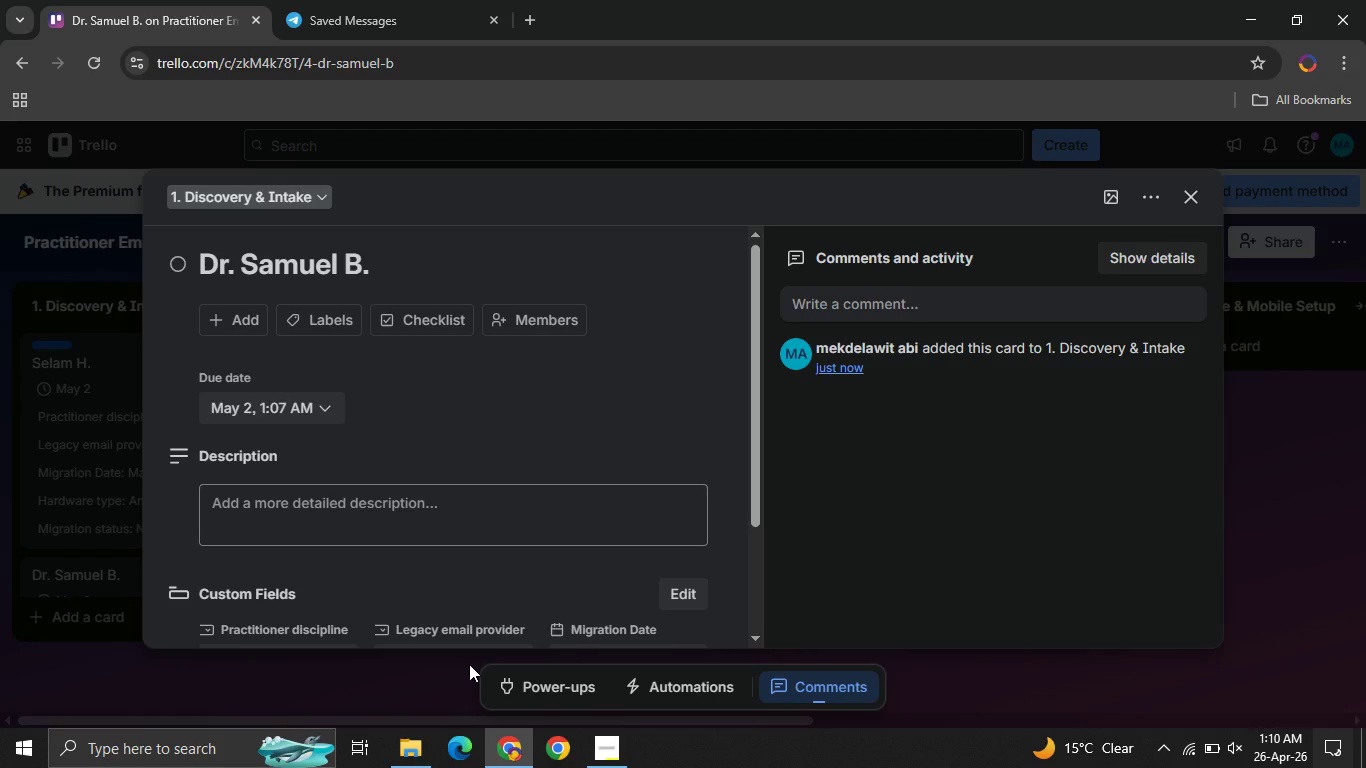 
left_click([307, 317])
 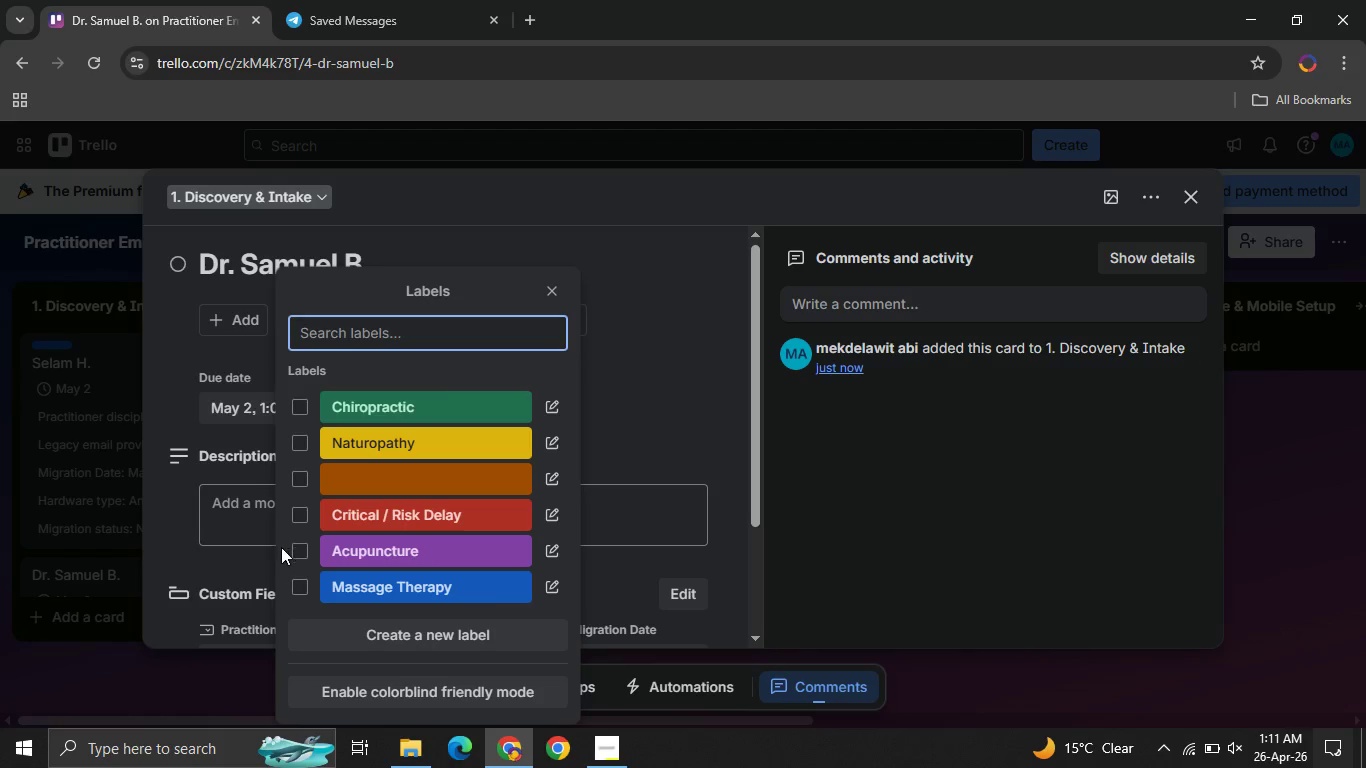 
wait(5.94)
 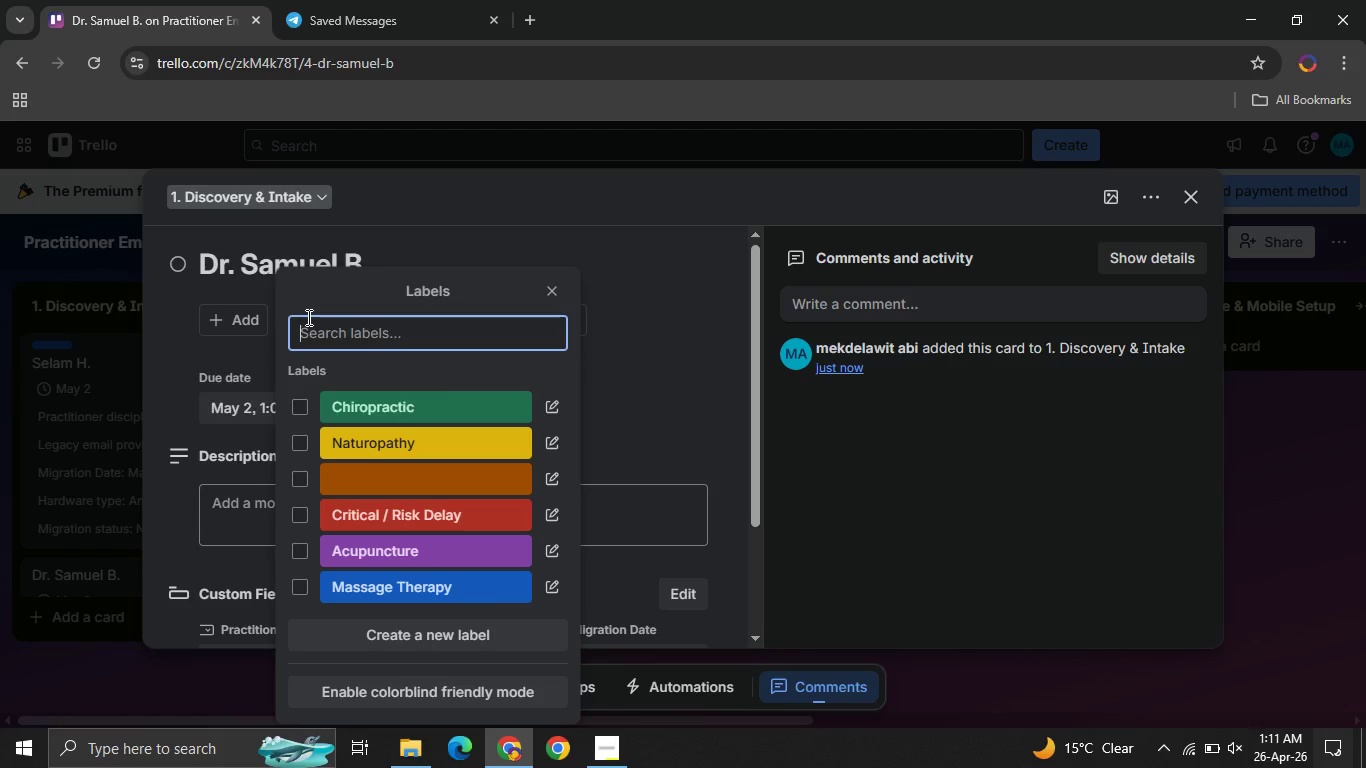 
left_click([299, 588])
 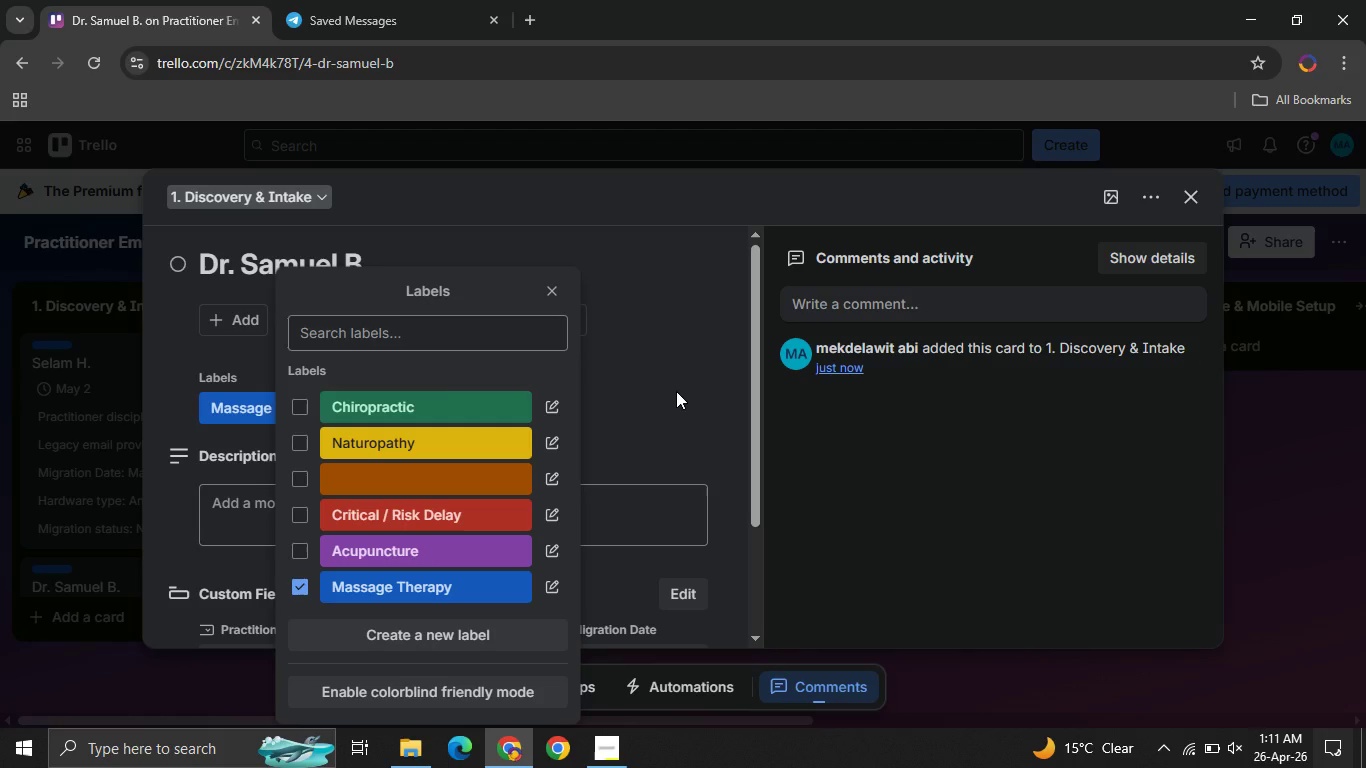 
left_click([676, 391])
 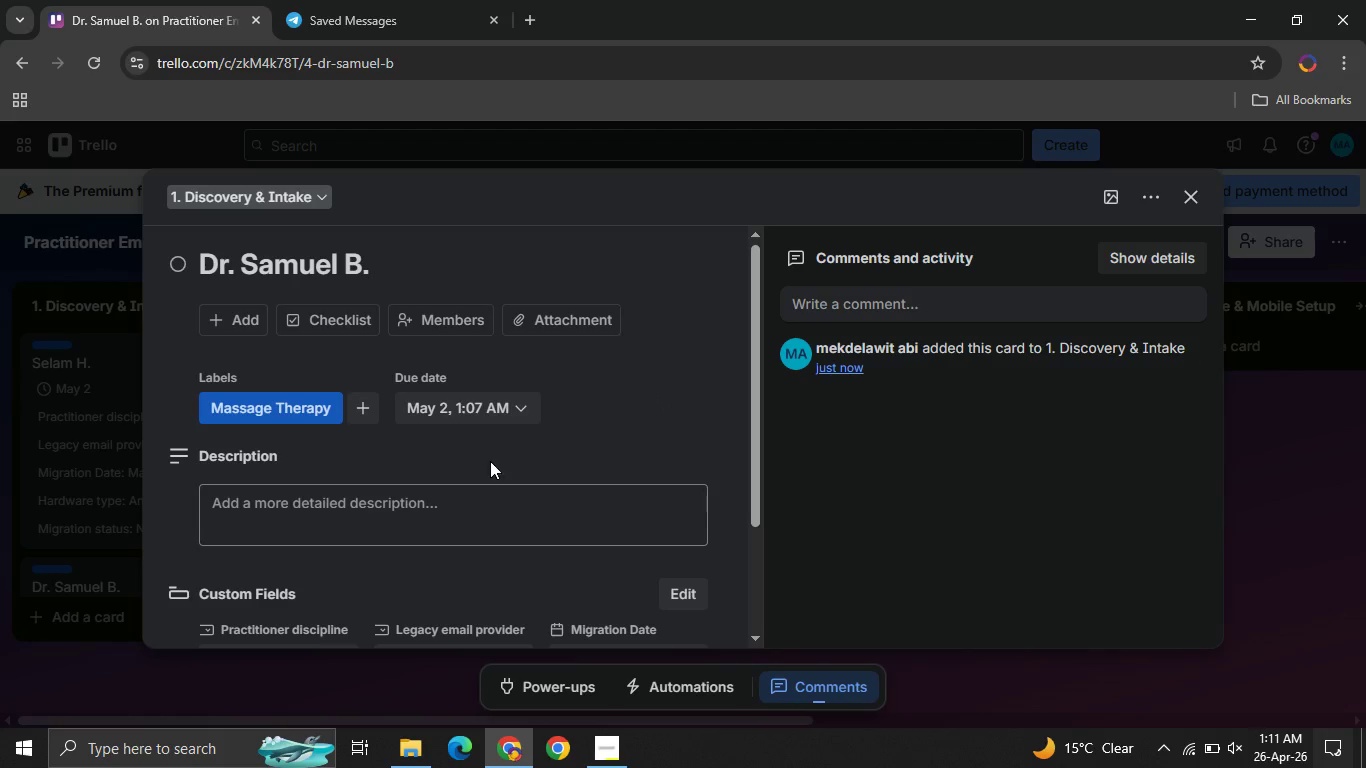 
mouse_move([468, 465])
 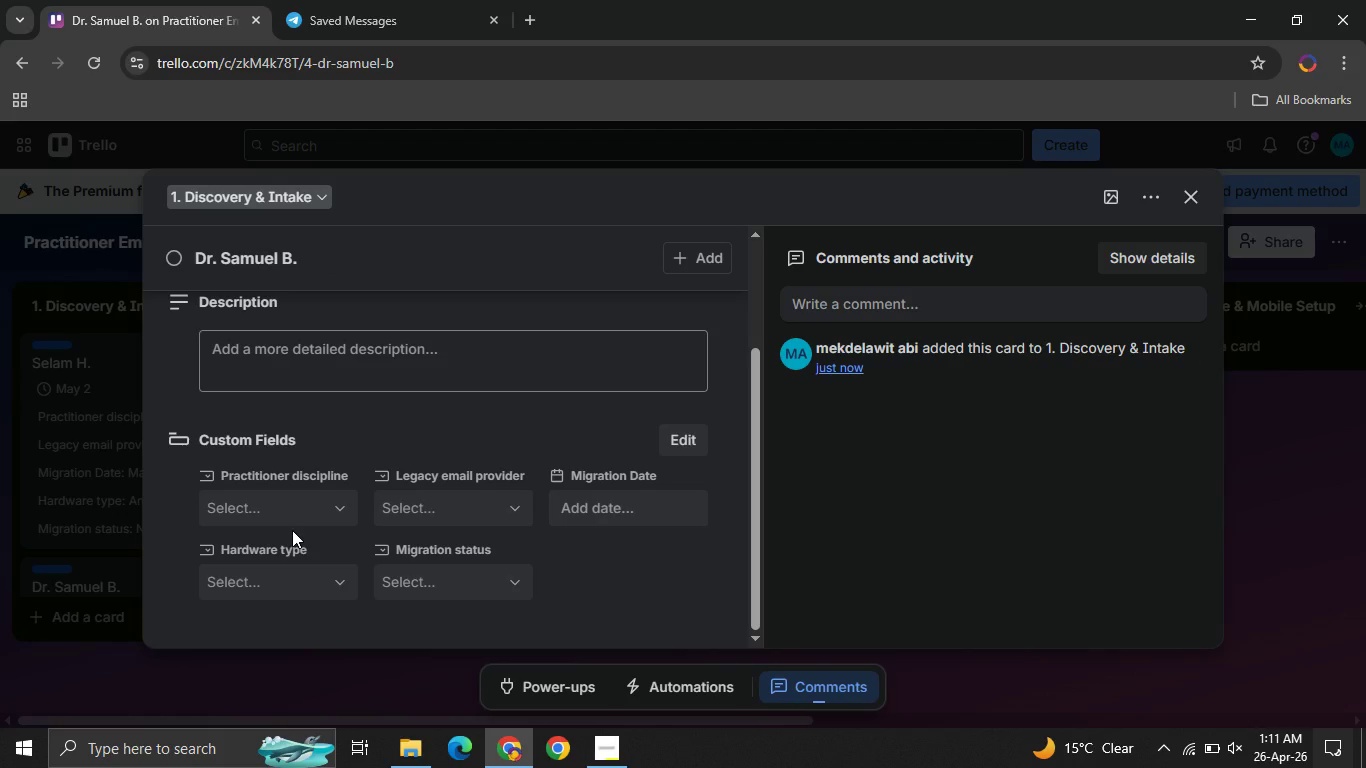 
left_click([292, 530])
 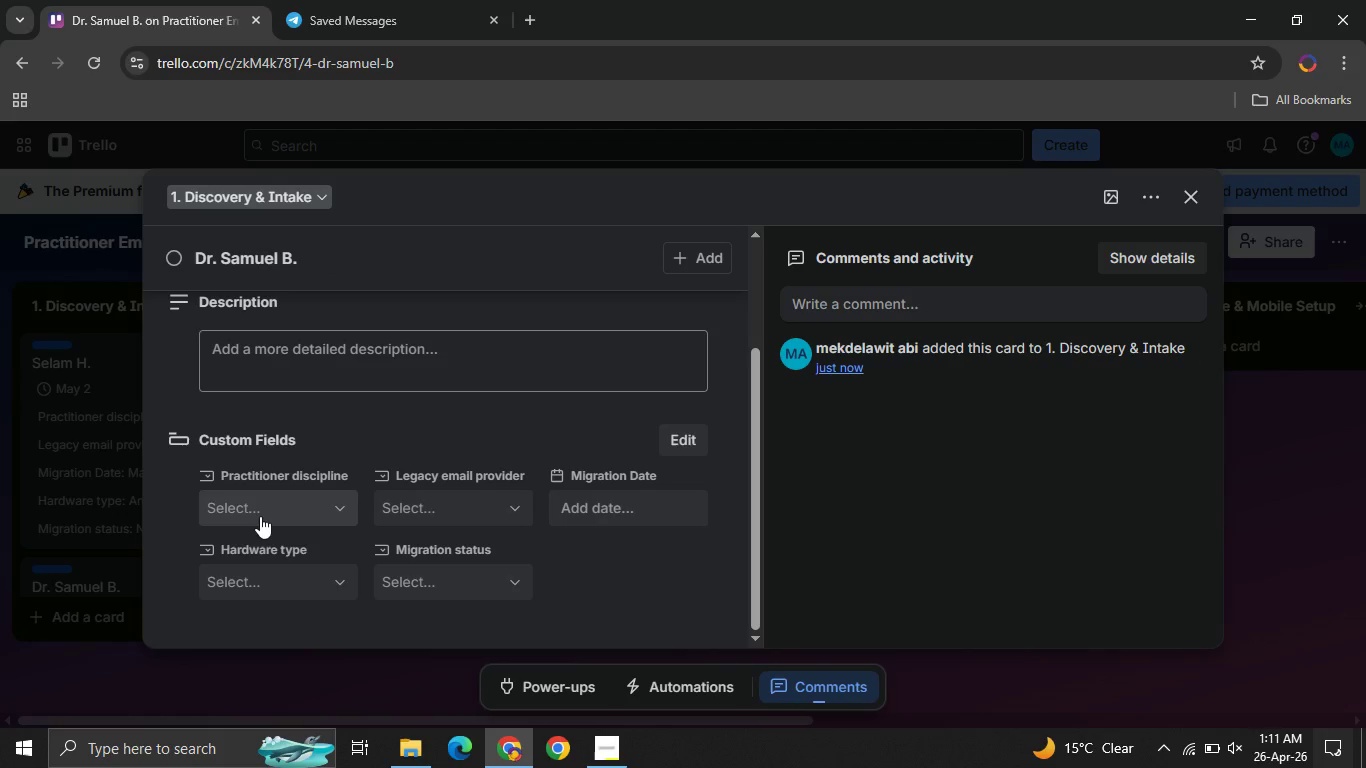 
left_click([260, 516])
 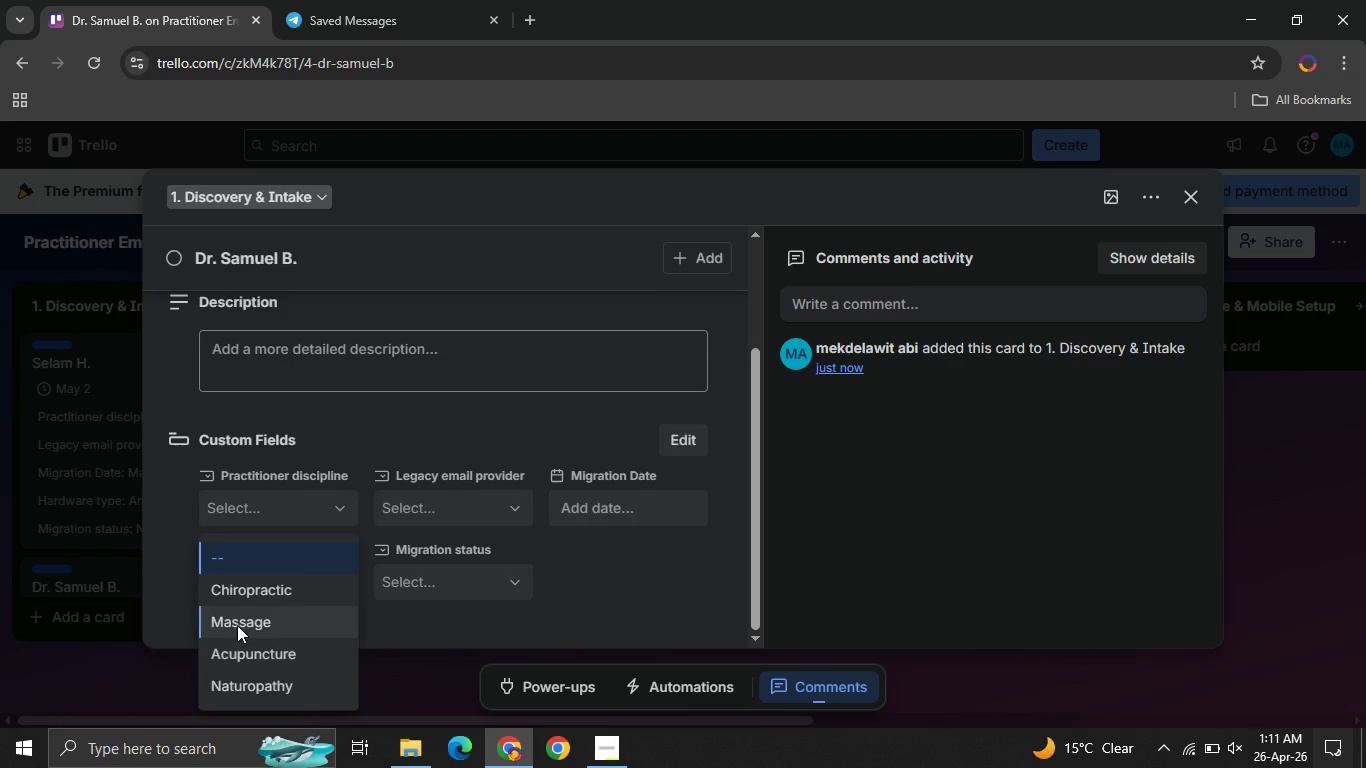 
left_click([237, 625])
 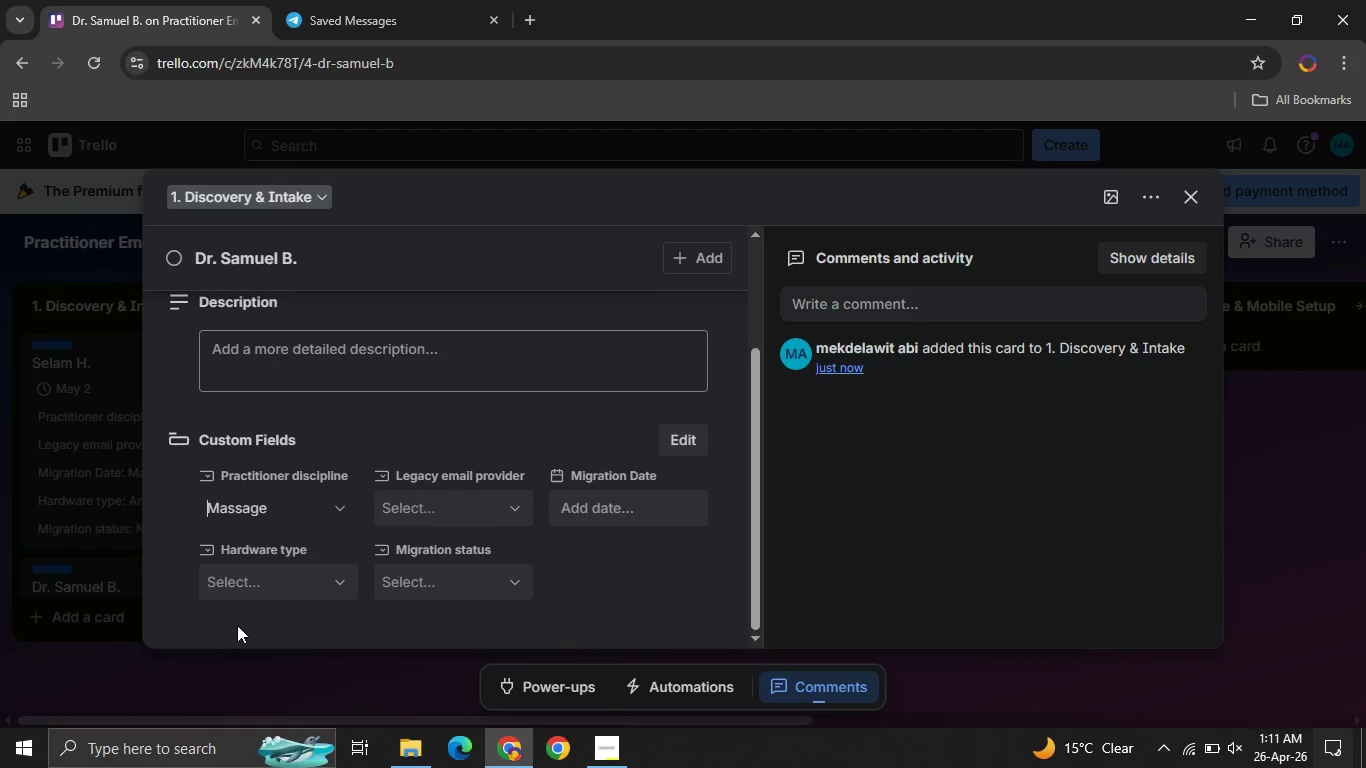 
left_click([454, 512])
 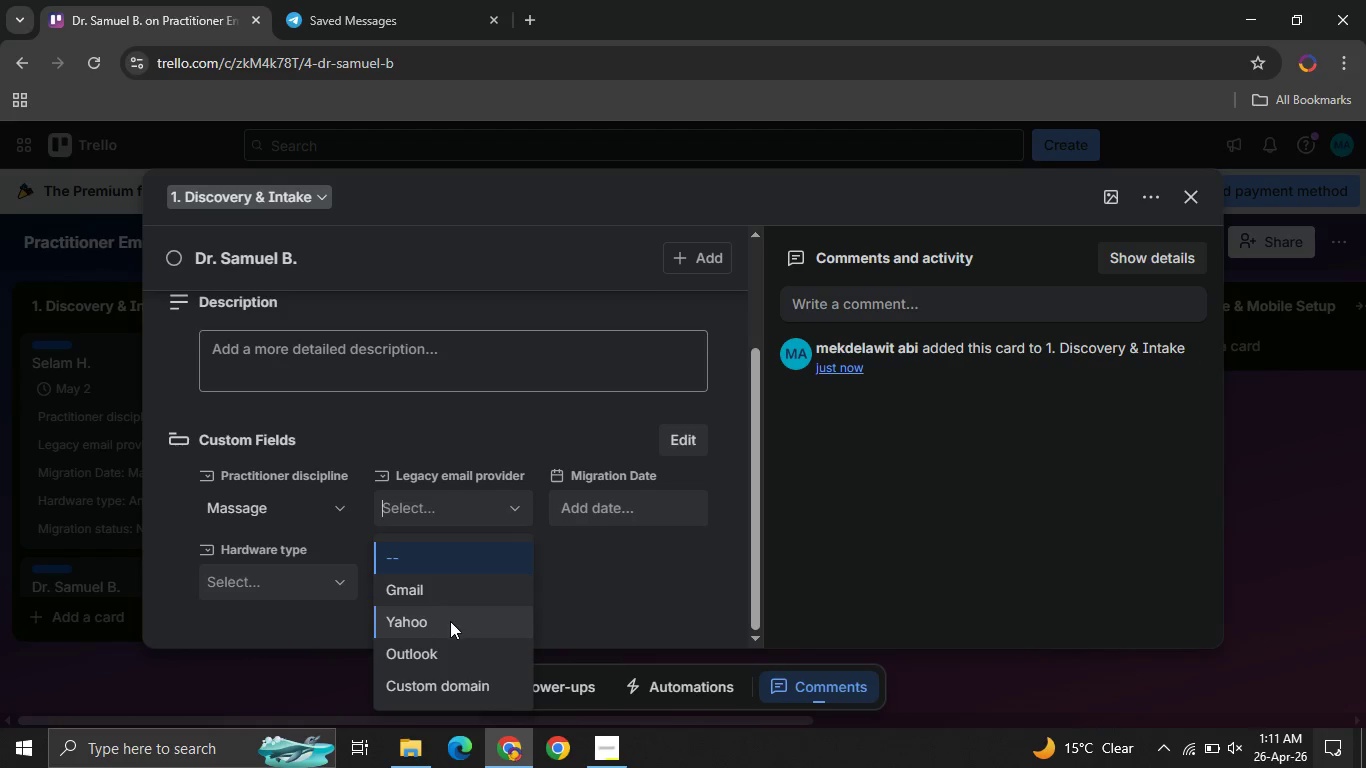 
left_click([450, 621])
 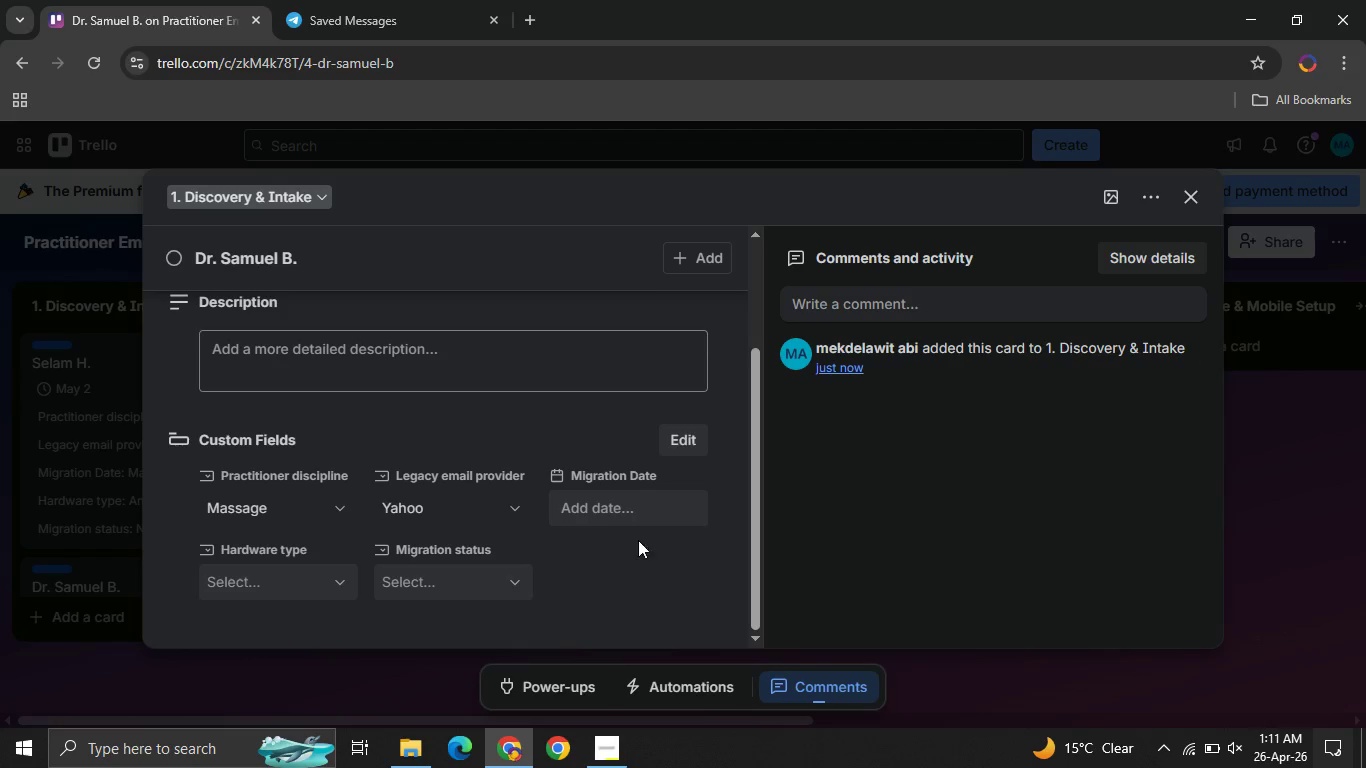 
left_click([604, 503])
 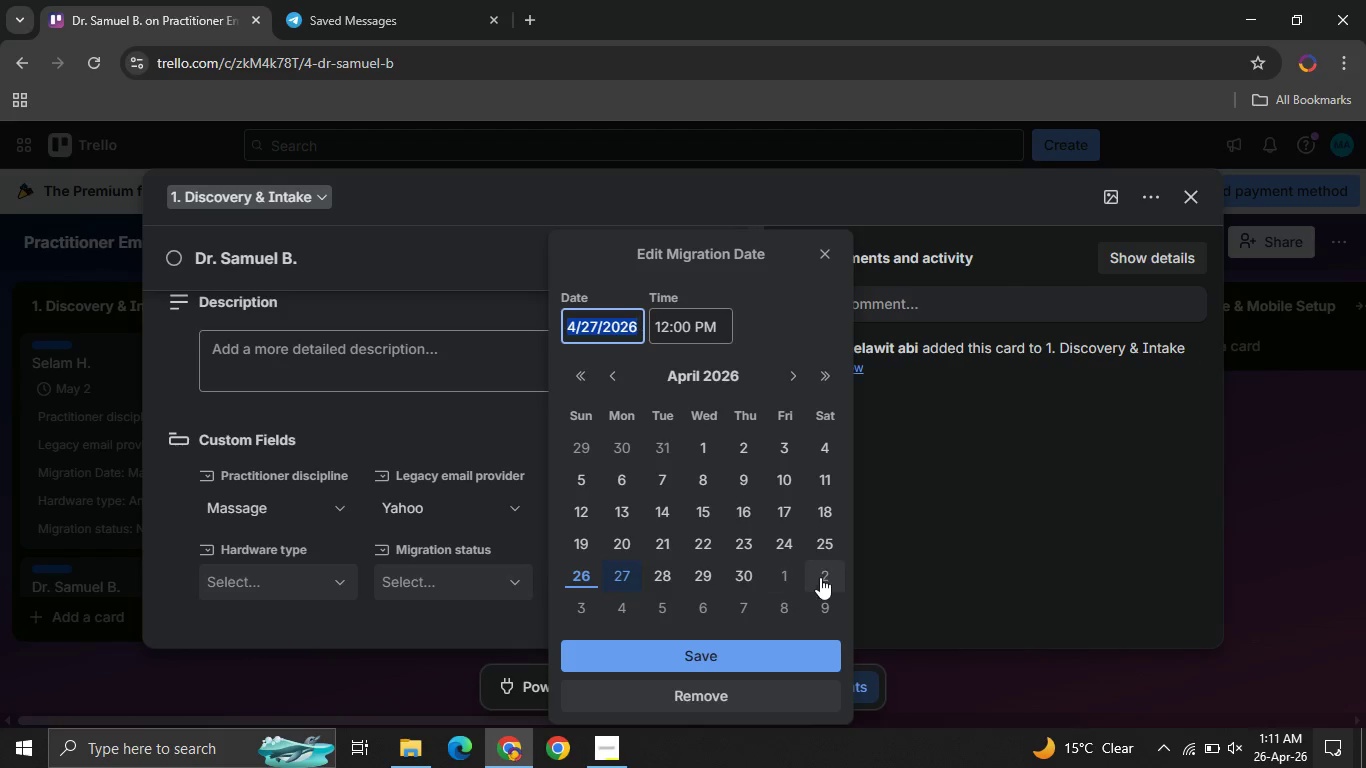 
left_click([820, 577])
 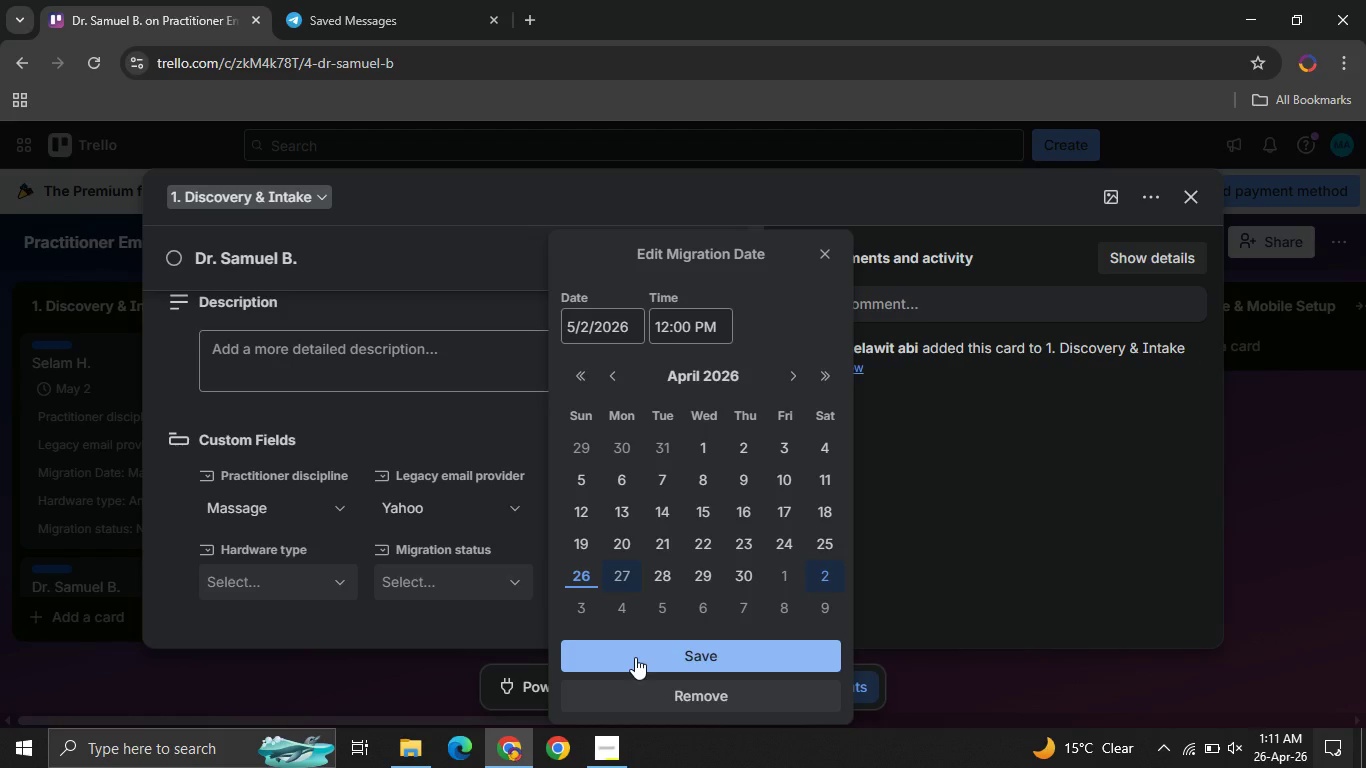 
left_click([635, 657])
 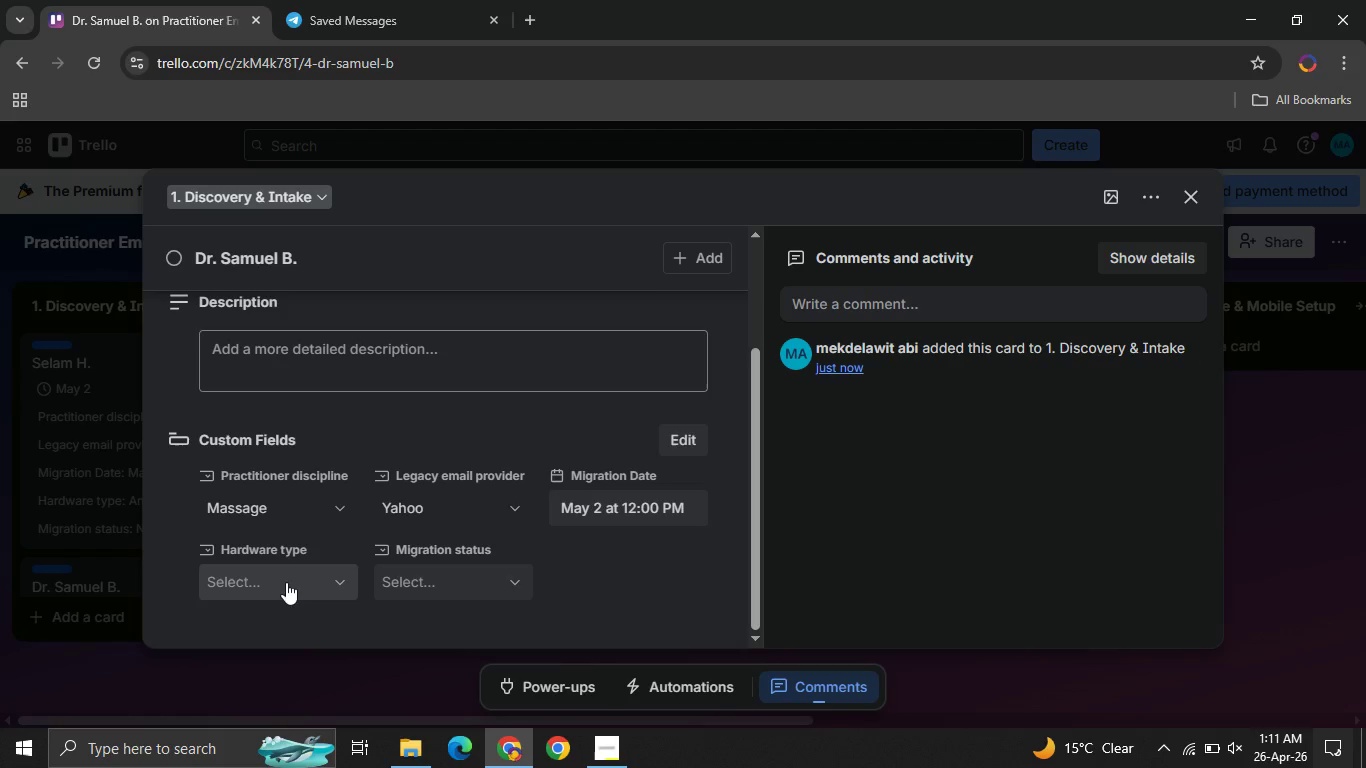 
left_click([275, 579])
 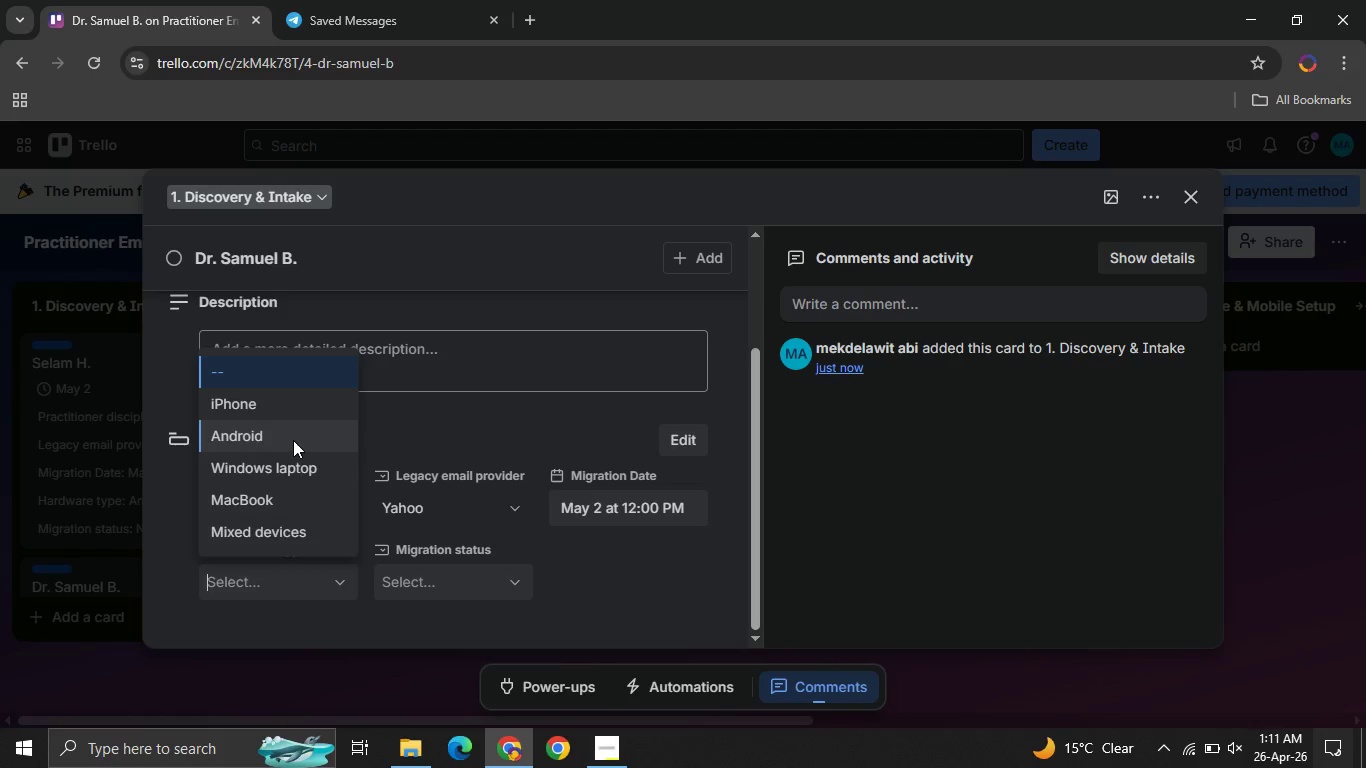 
left_click([293, 440])
 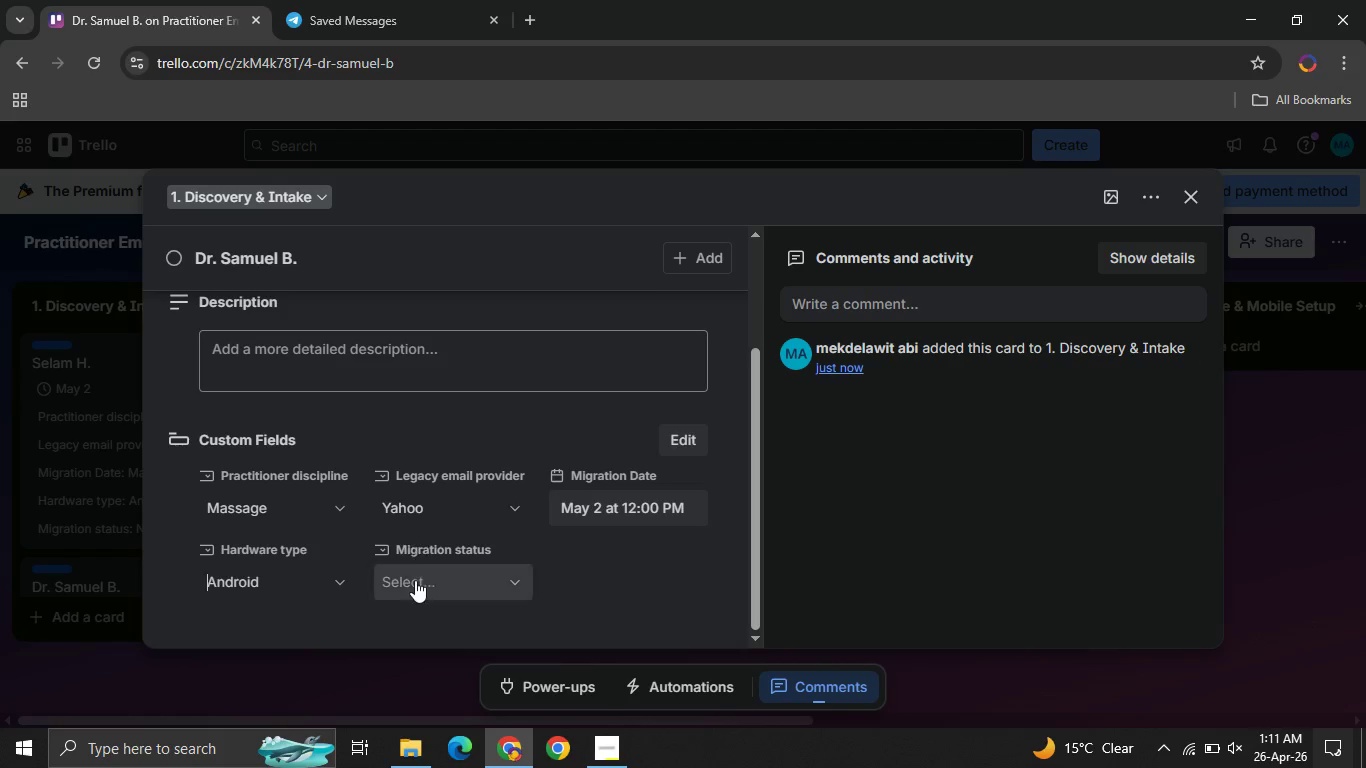 
left_click([415, 582])
 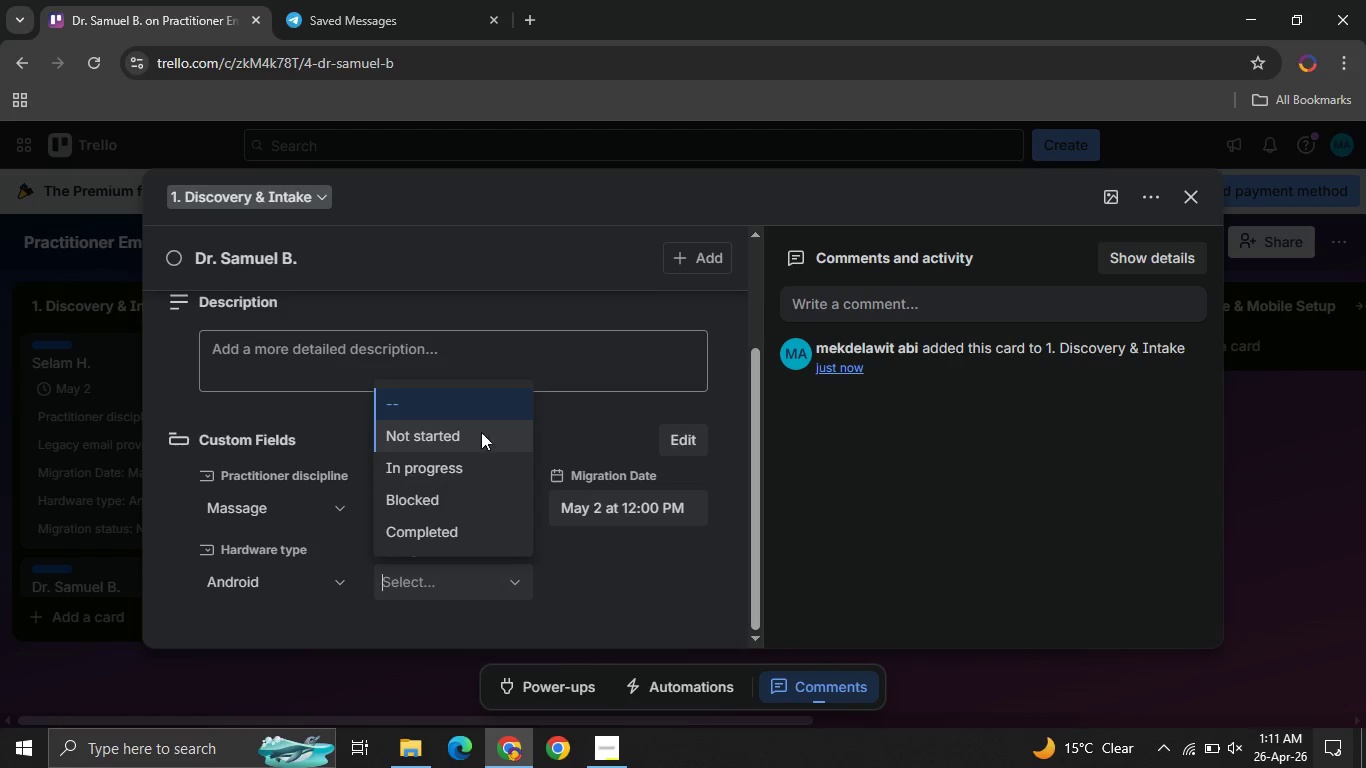 
left_click([477, 432])
 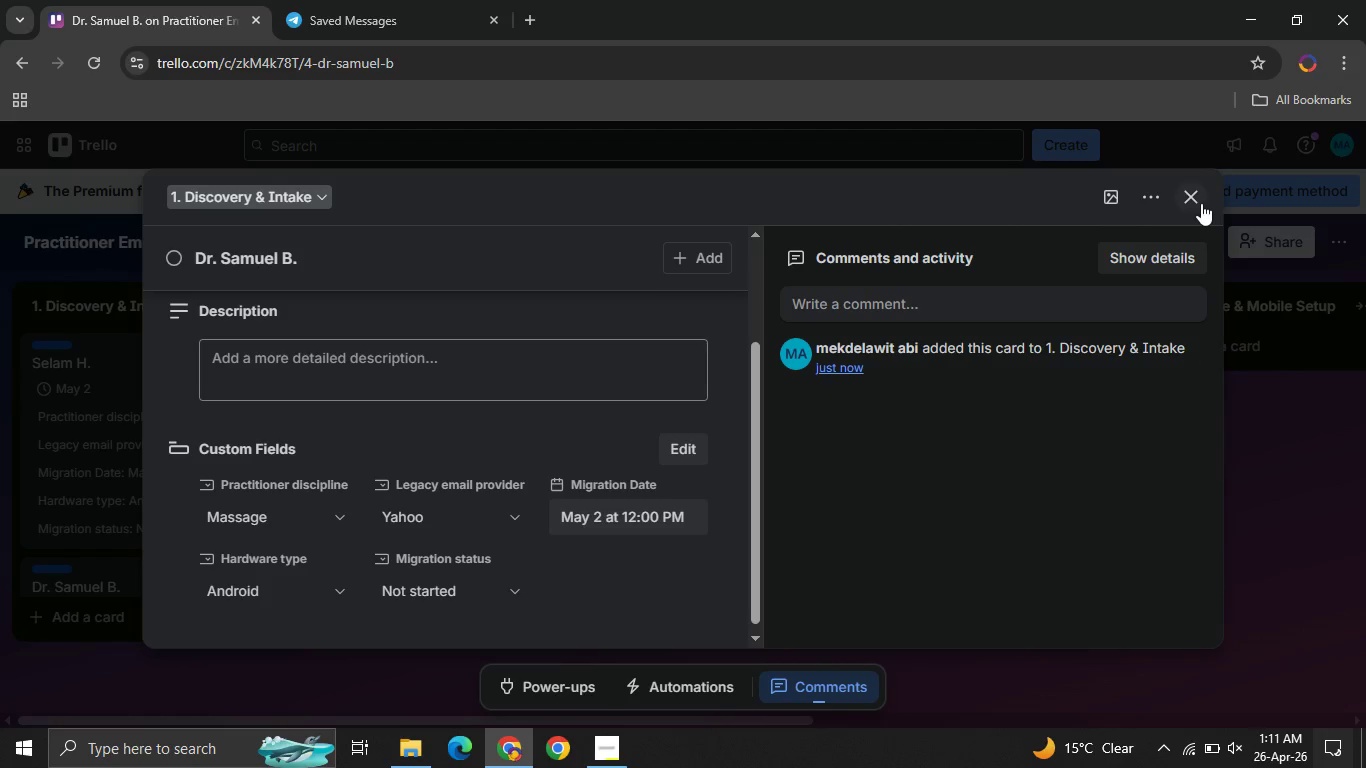 
left_click([1201, 203])
 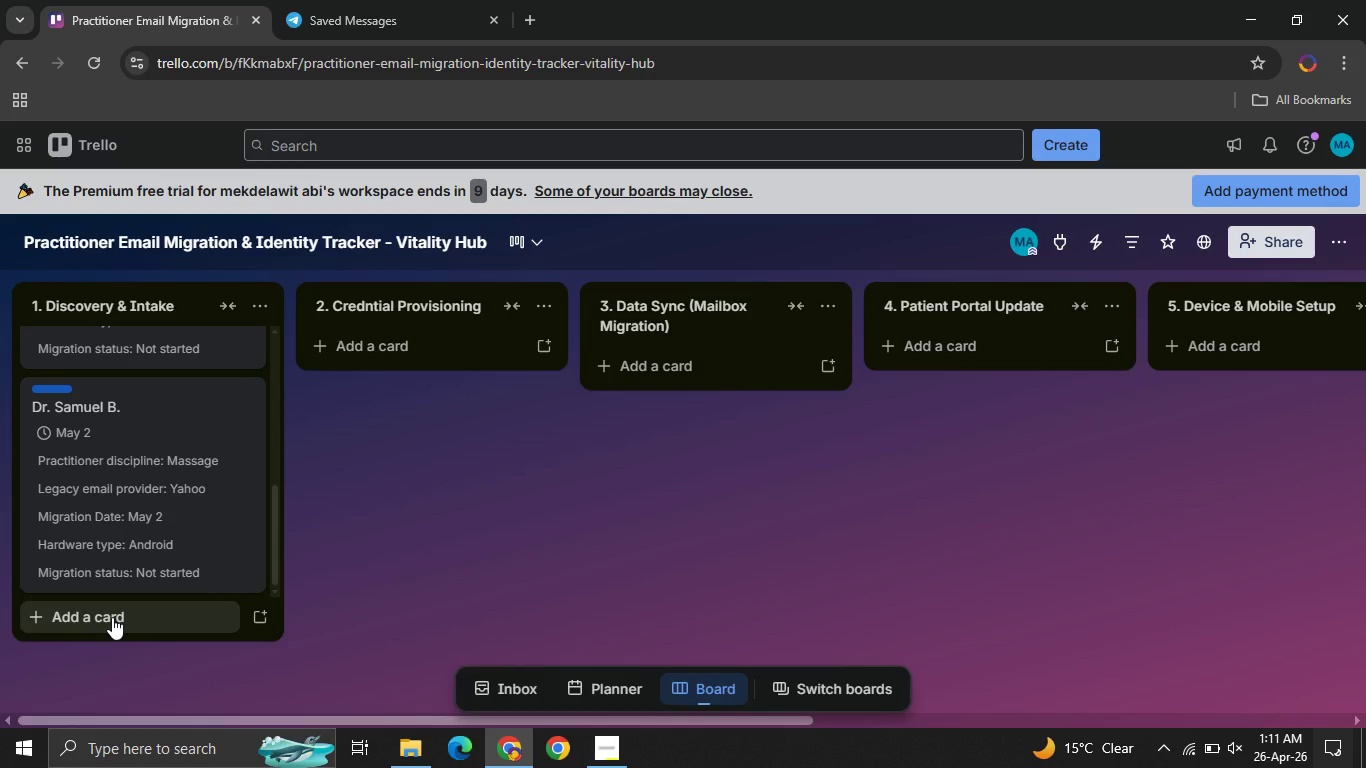 
wait(11.22)
 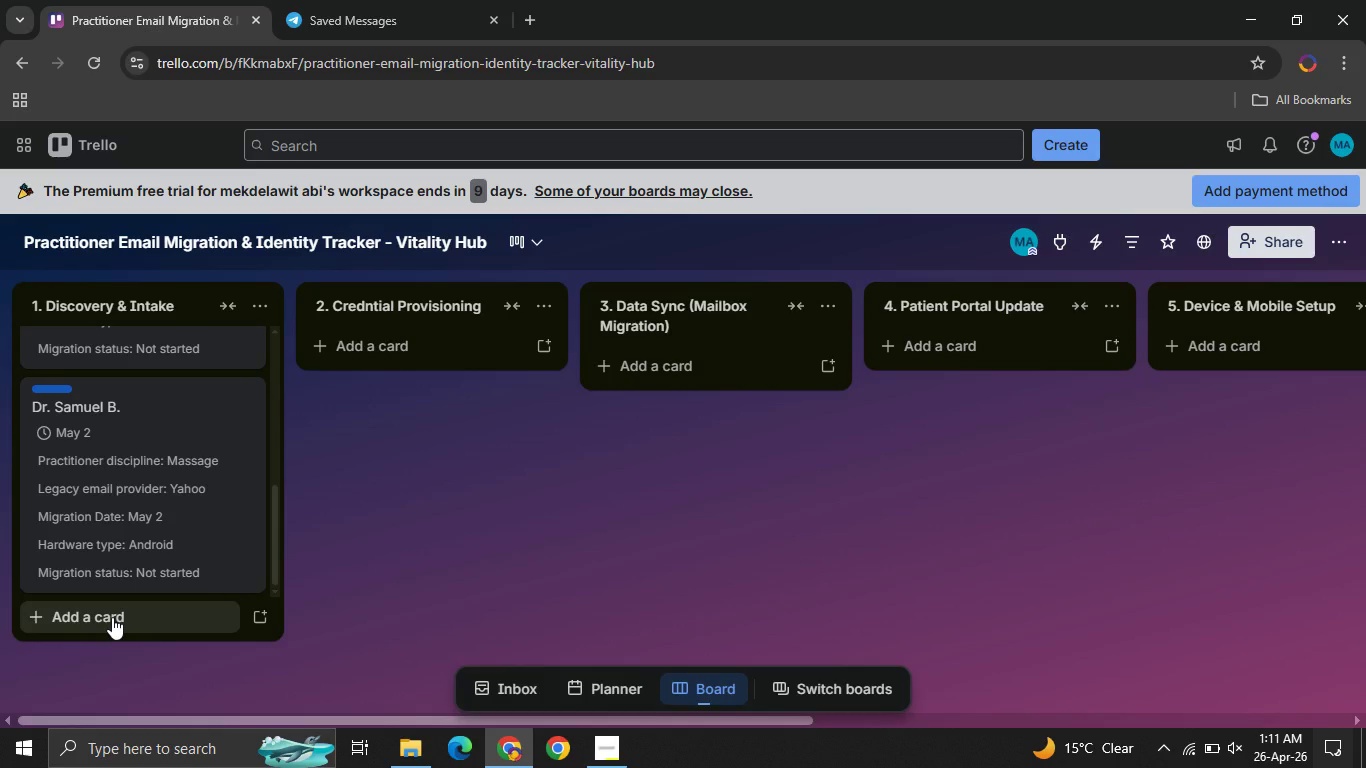 
left_click([185, 512])
 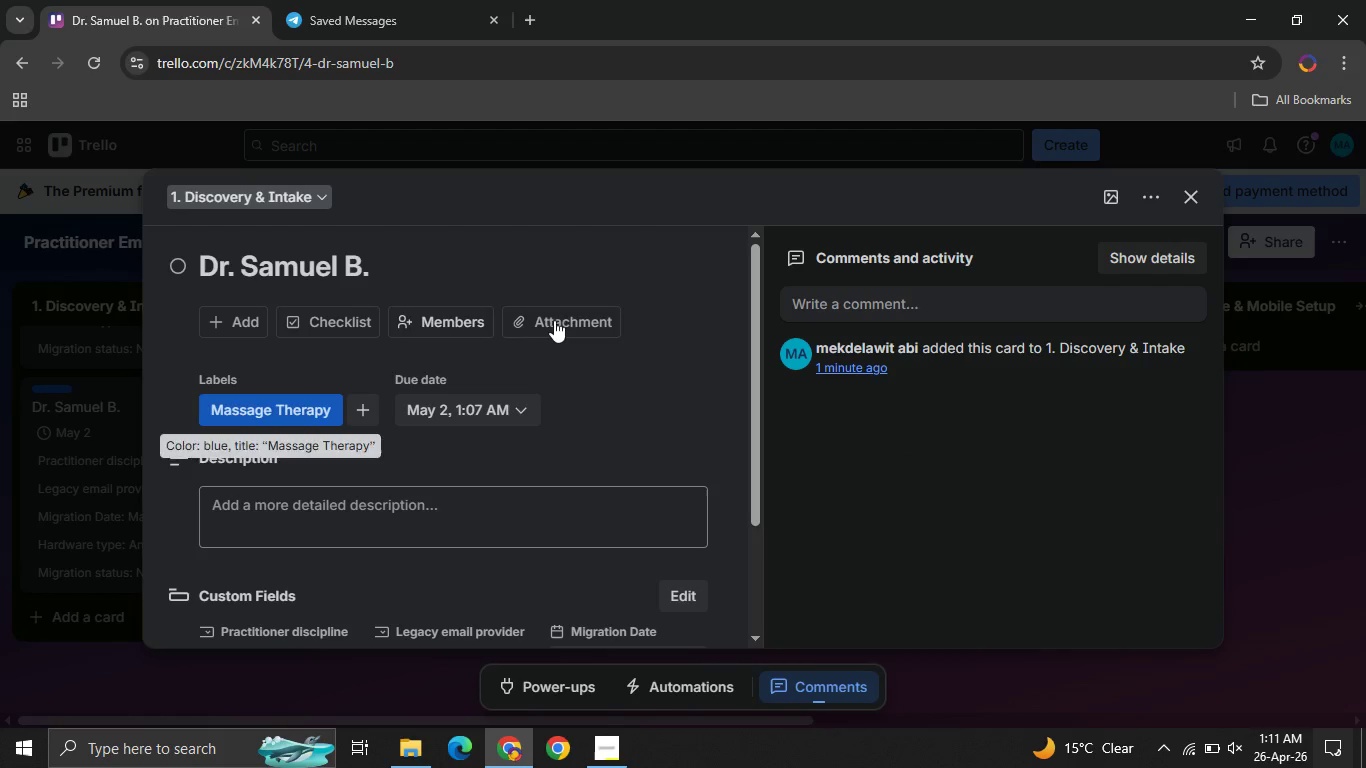 
left_click([285, 420])
 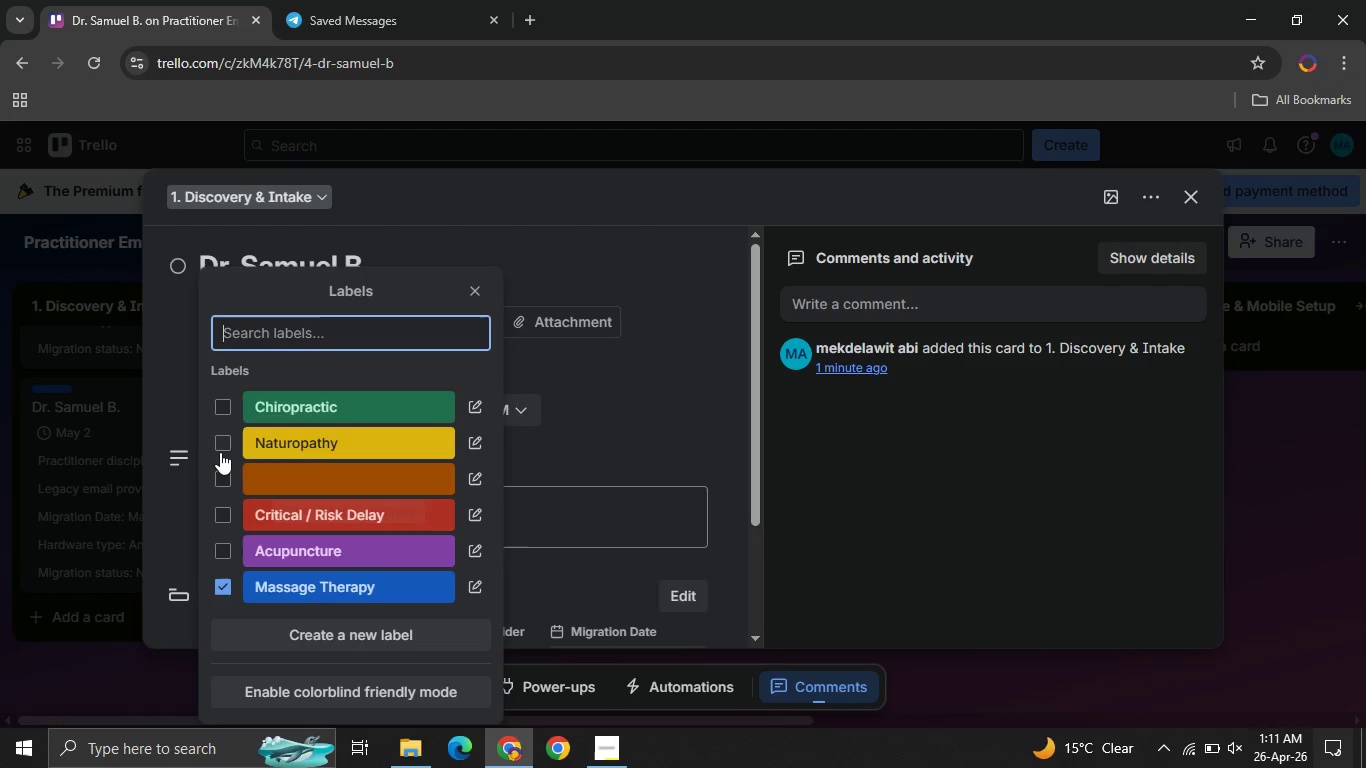 
left_click([222, 449])
 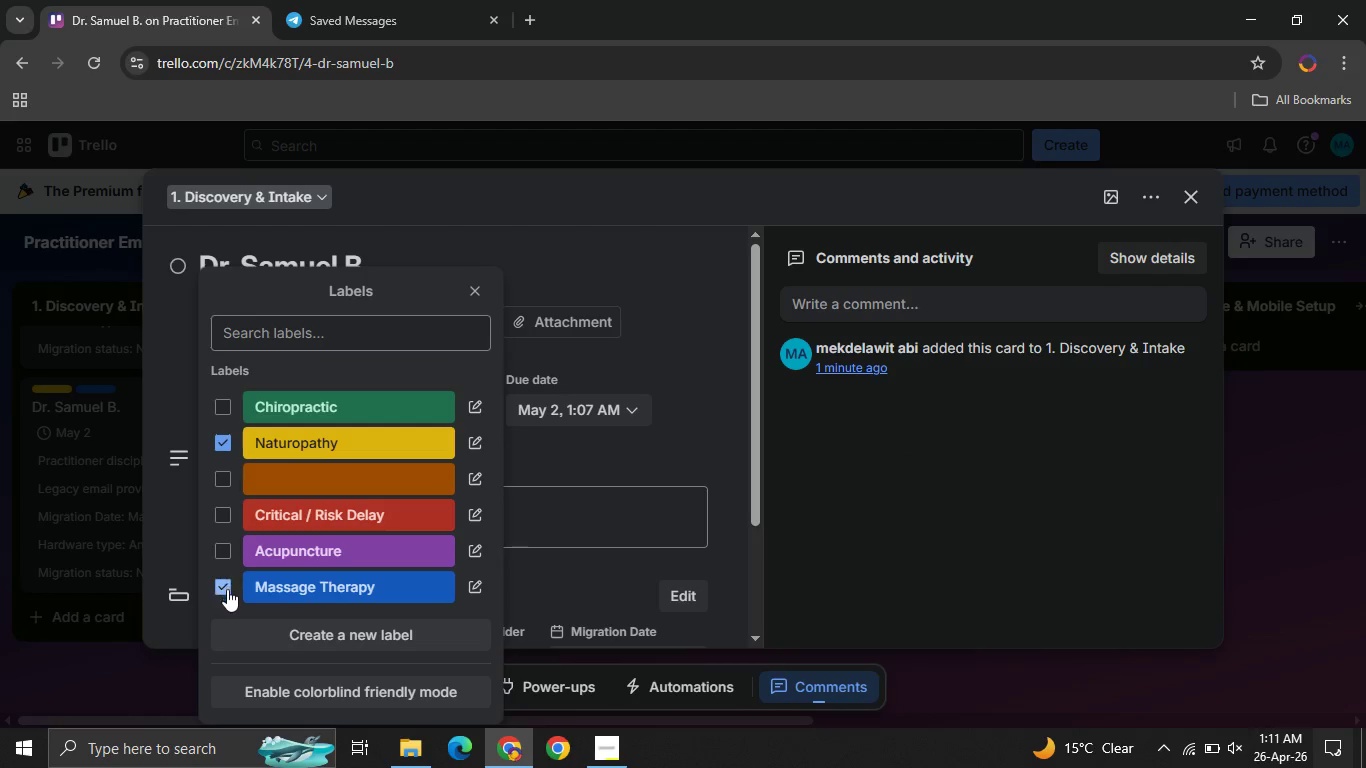 
left_click([227, 590])
 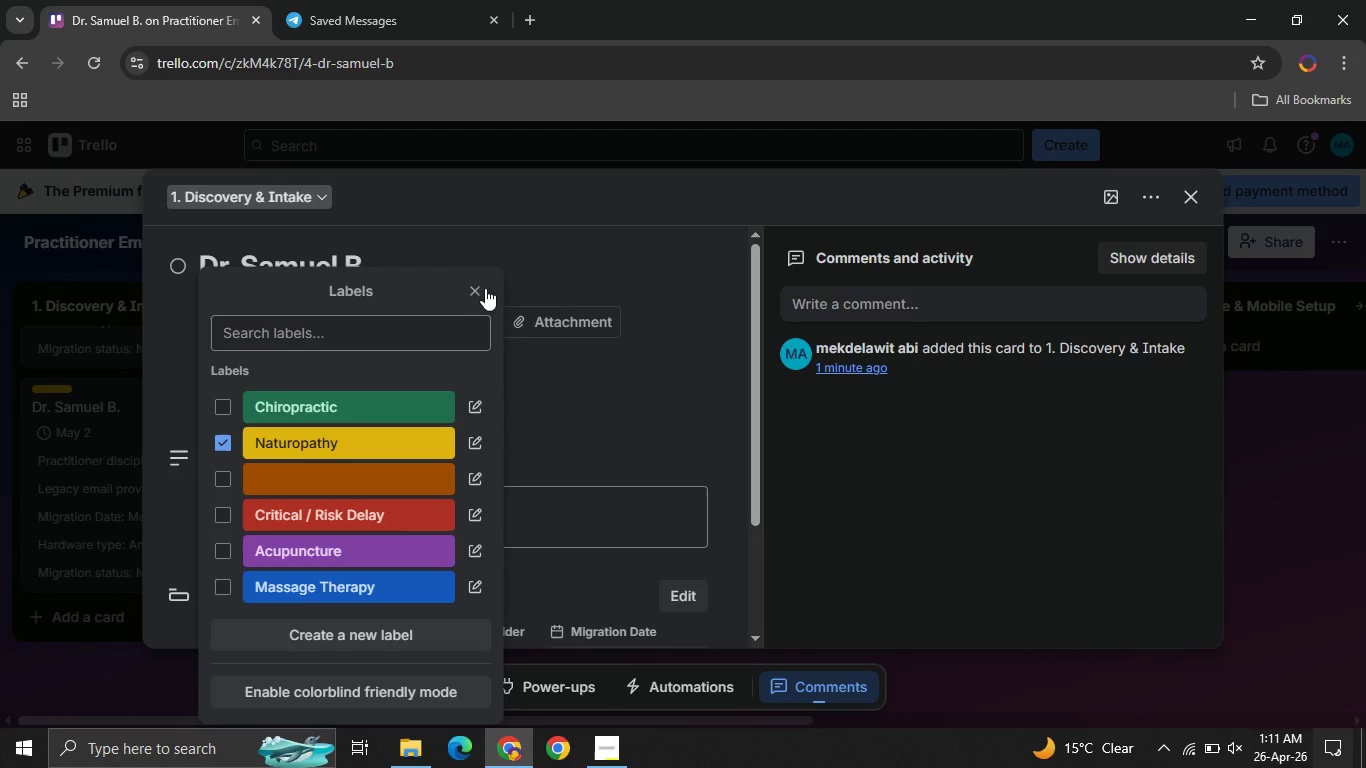 
left_click([473, 286])
 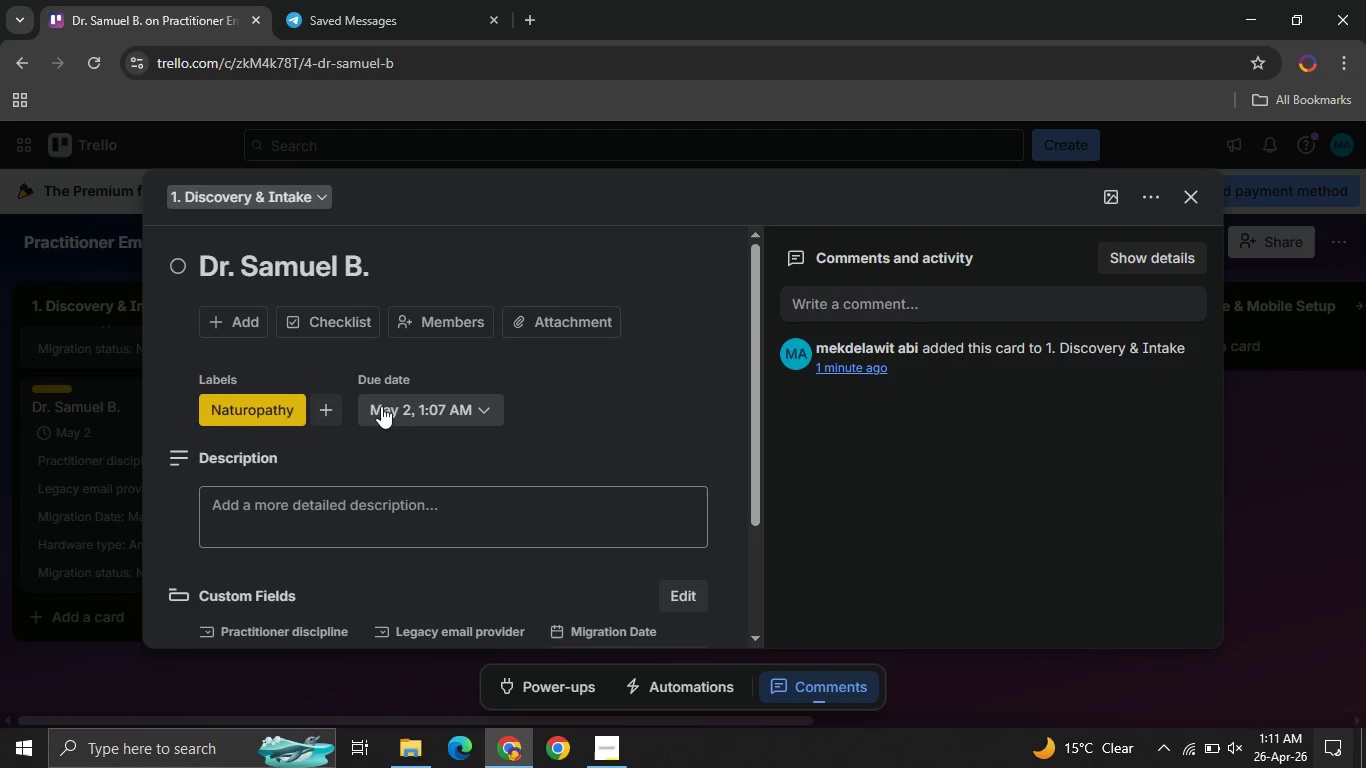 
left_click([382, 410])
 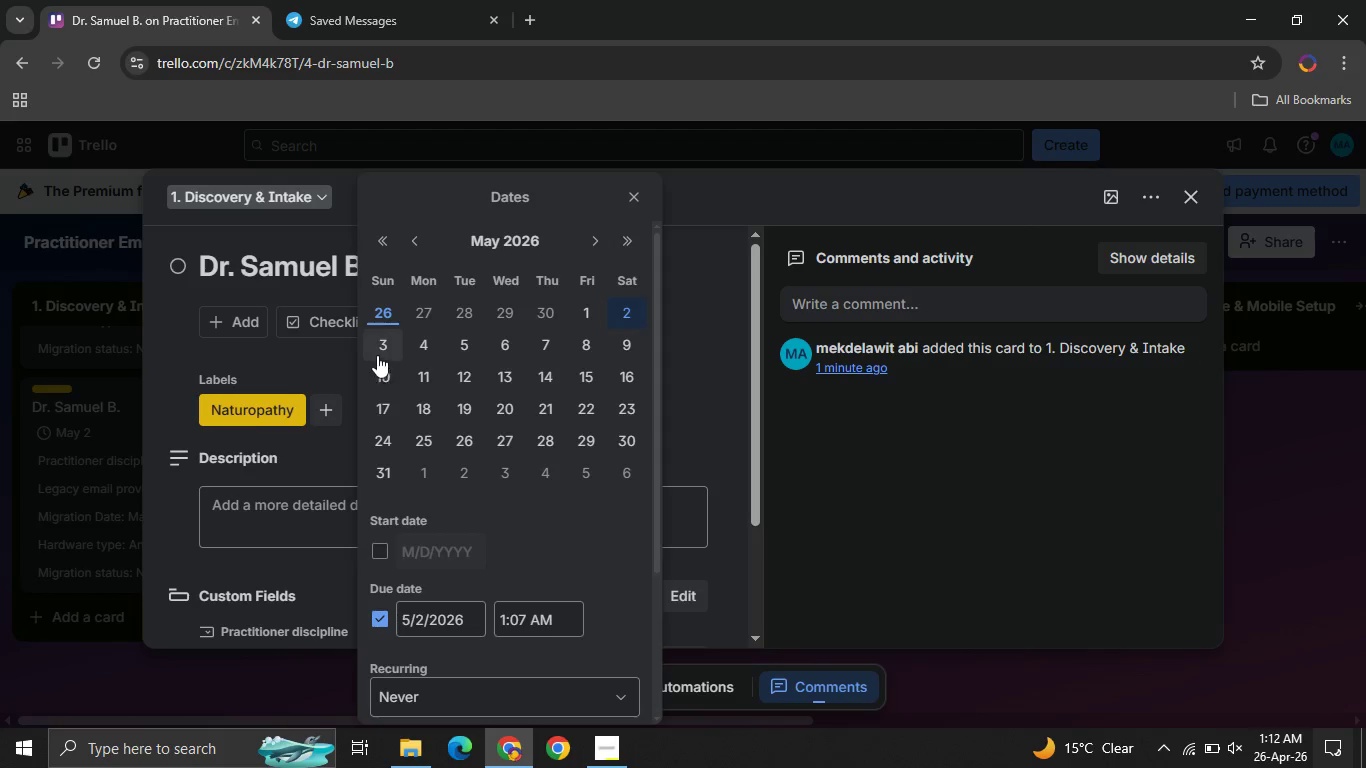 
left_click([381, 345])
 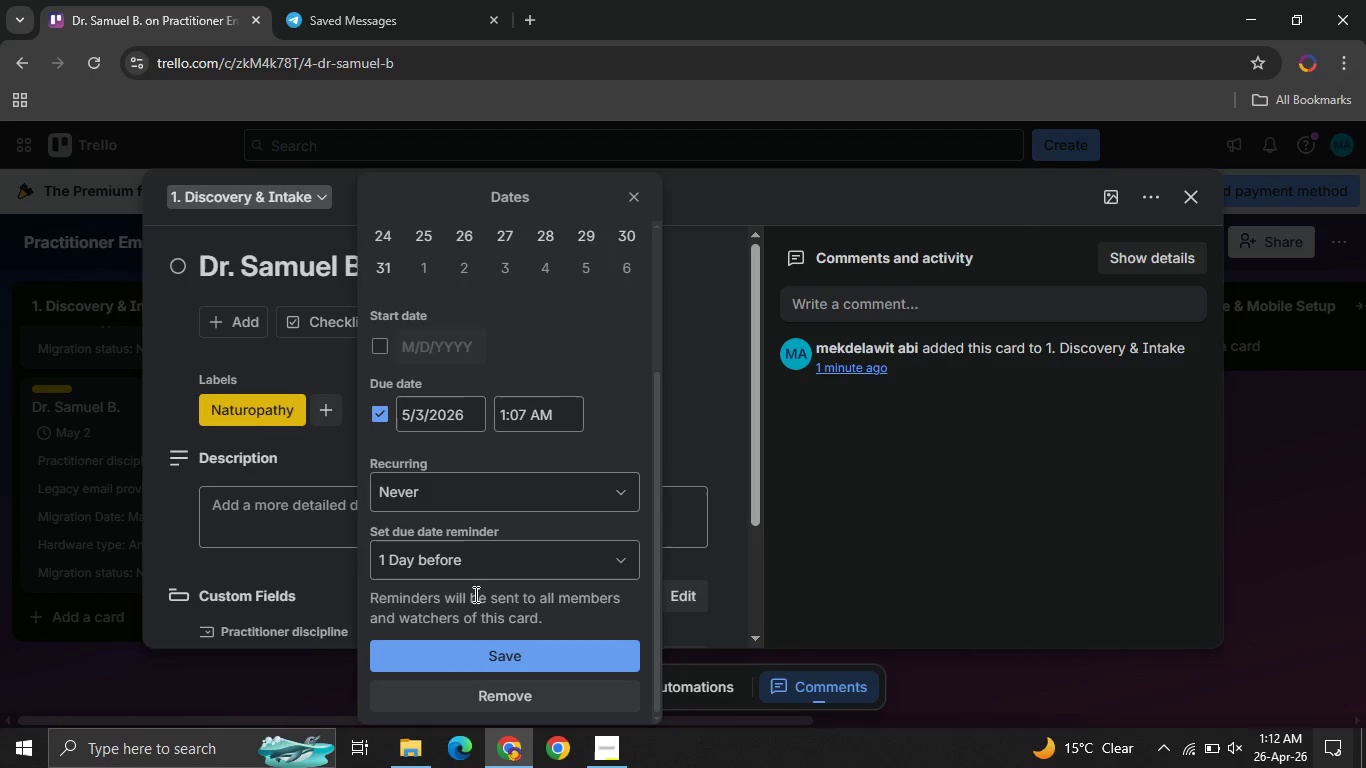 
left_click([486, 659])
 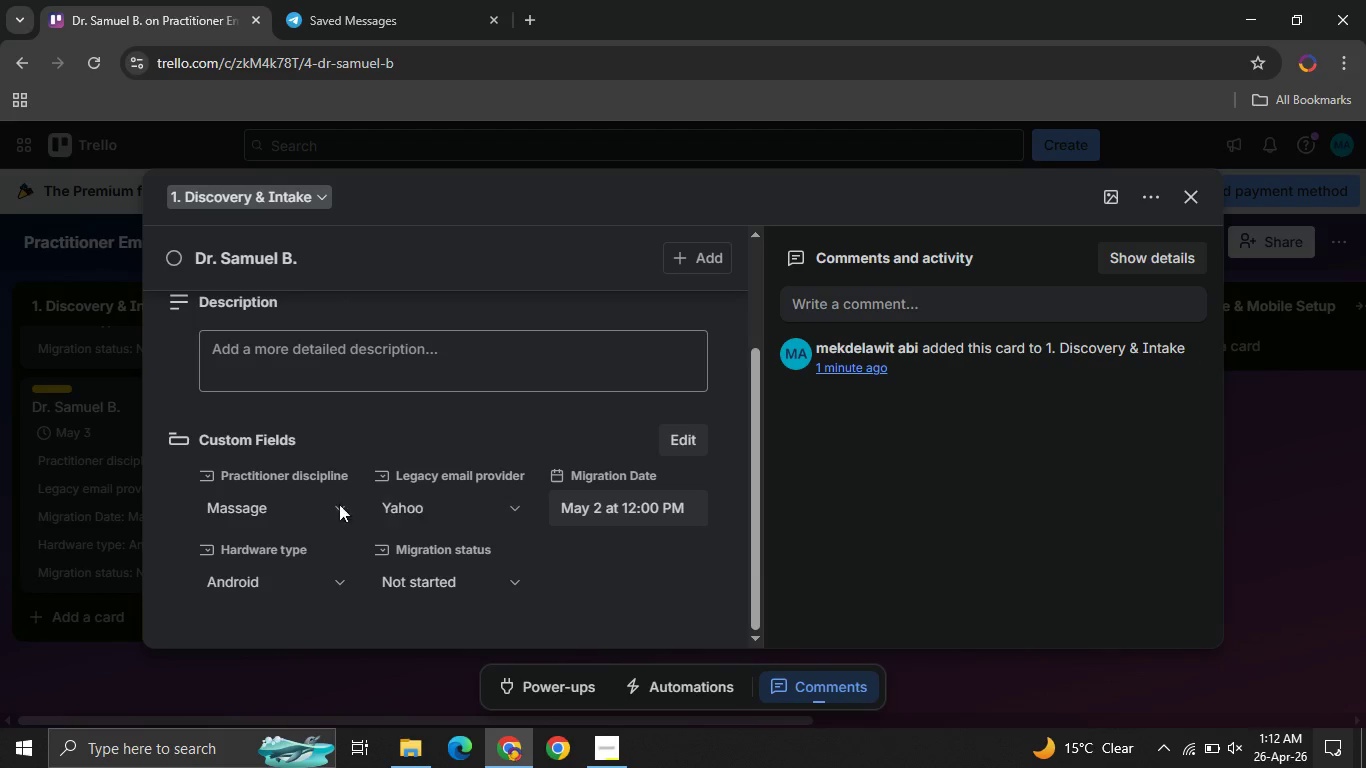 
left_click([293, 505])
 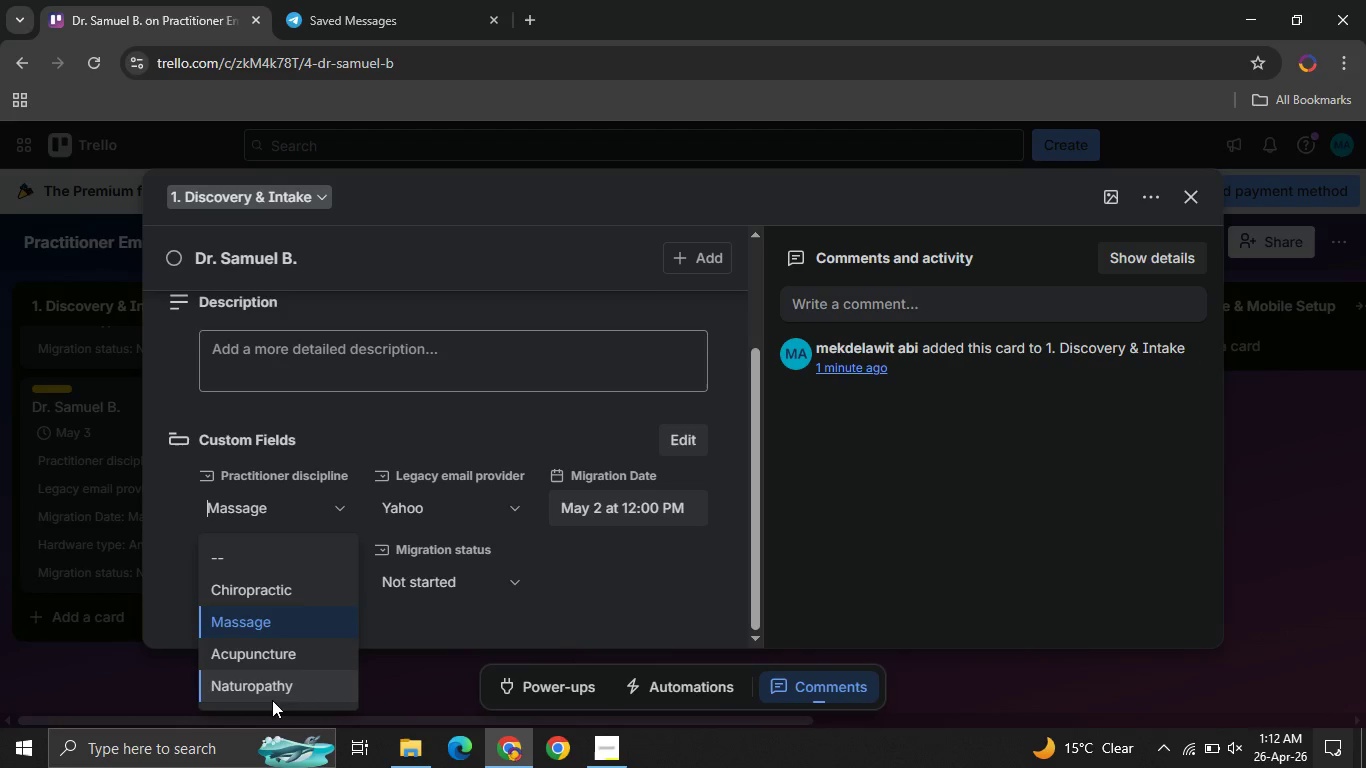 
left_click([272, 700])
 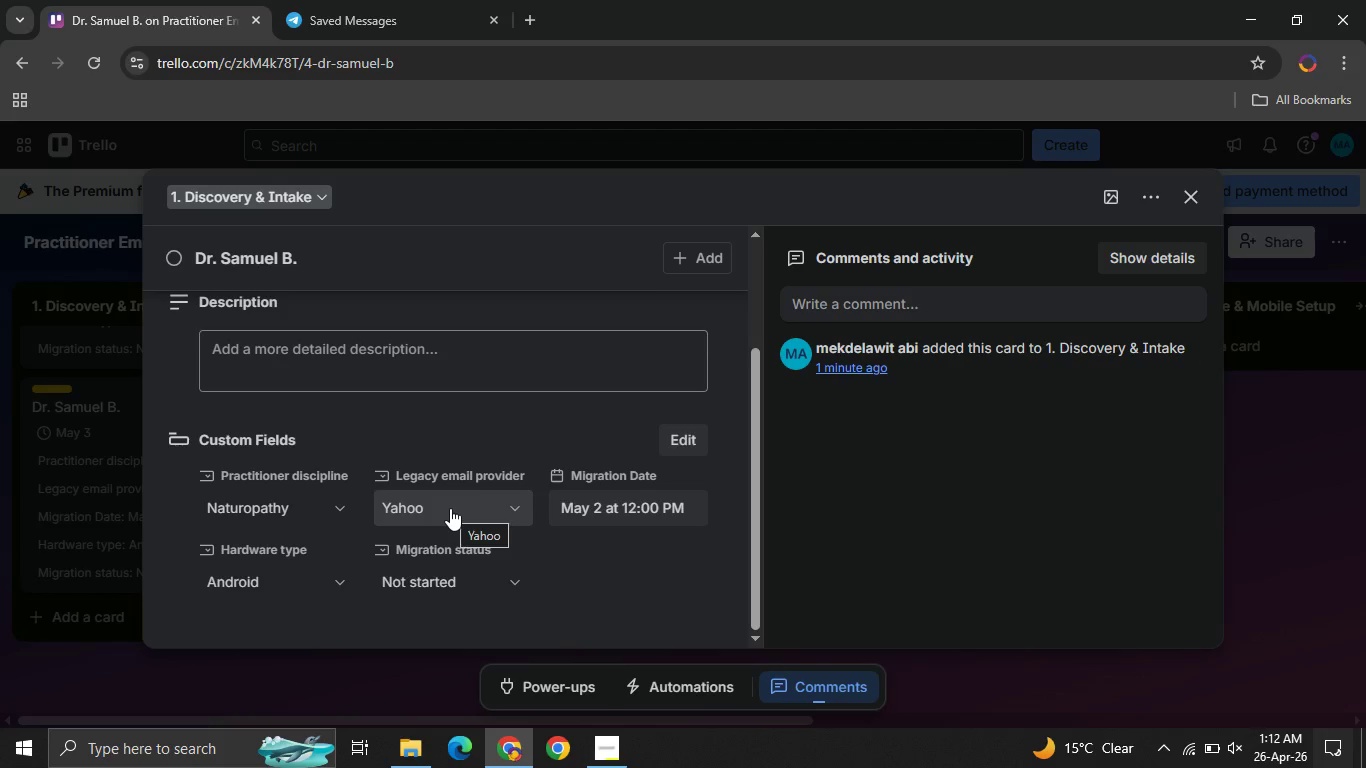 
left_click([450, 508])
 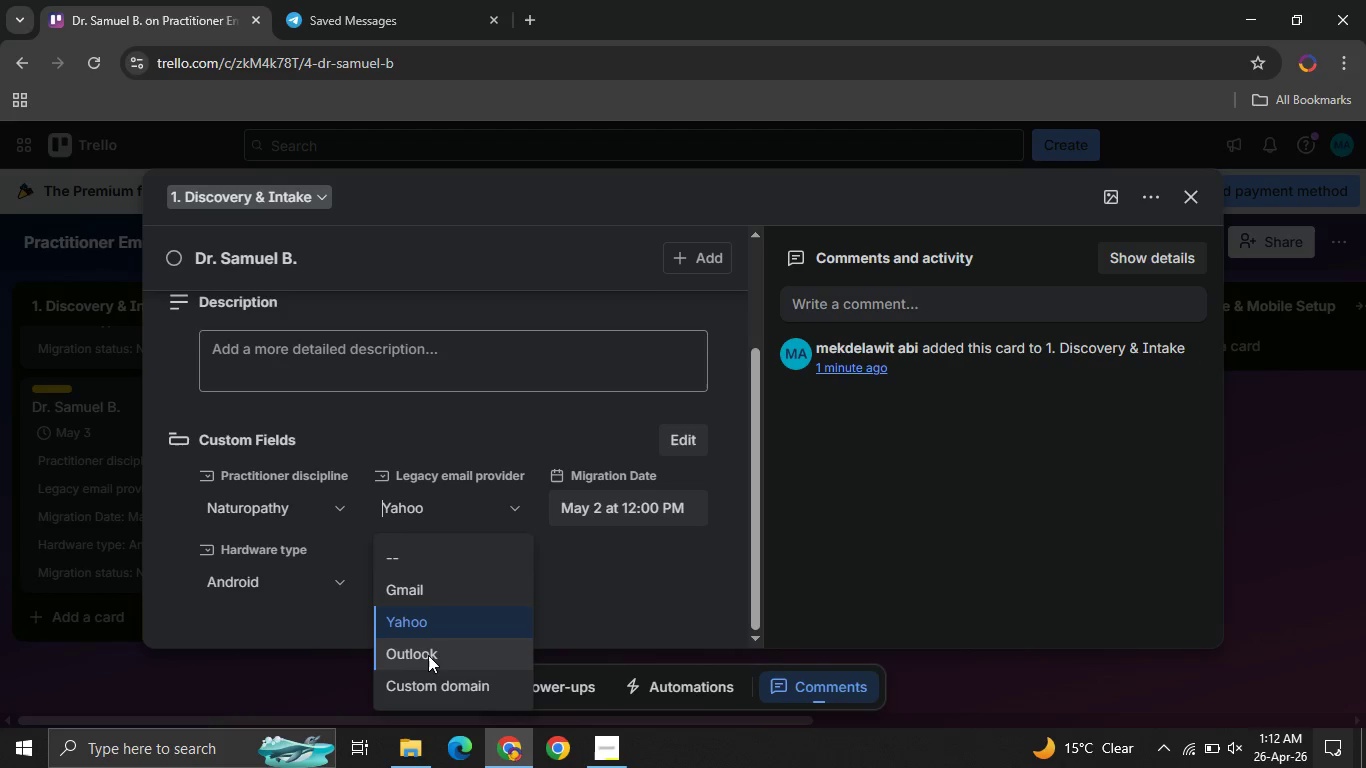 
left_click([428, 655])
 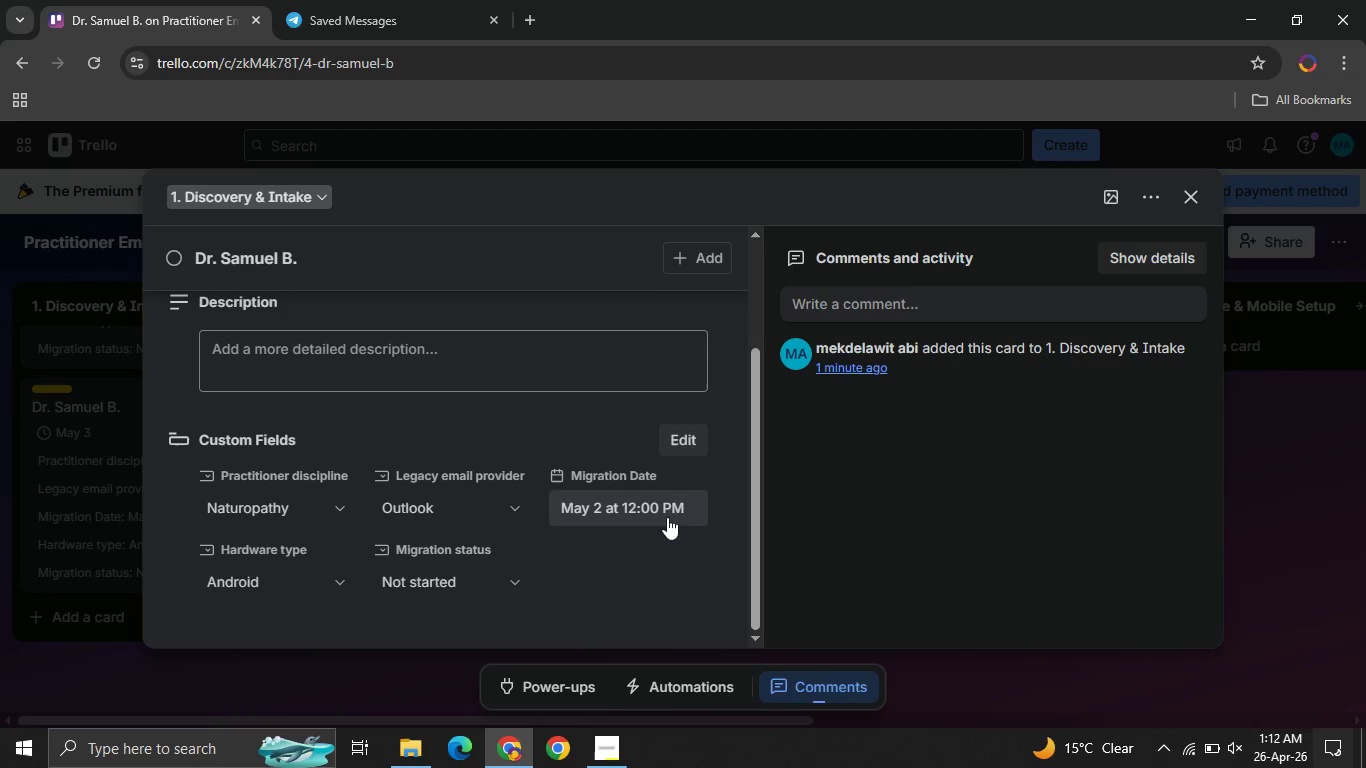 
left_click([645, 513])
 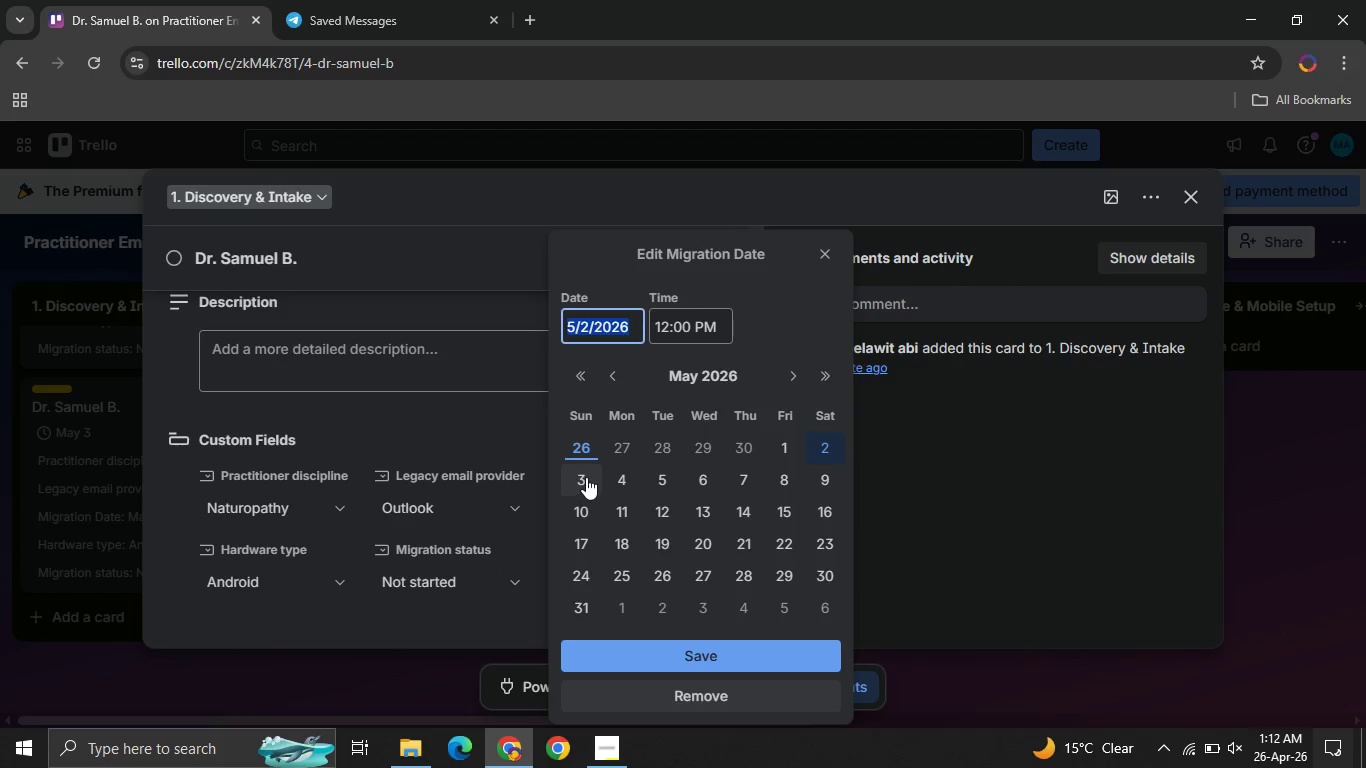 
left_click([585, 477])
 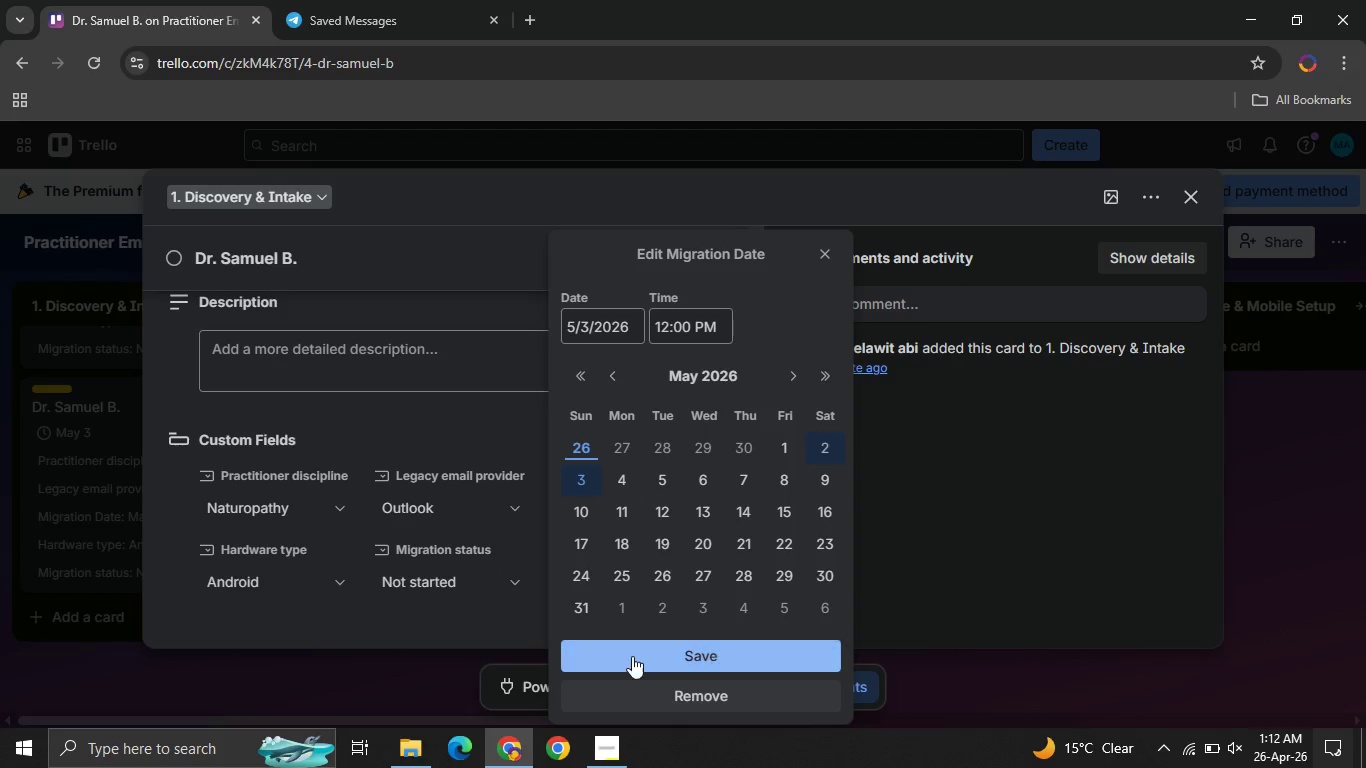 
left_click([632, 656])
 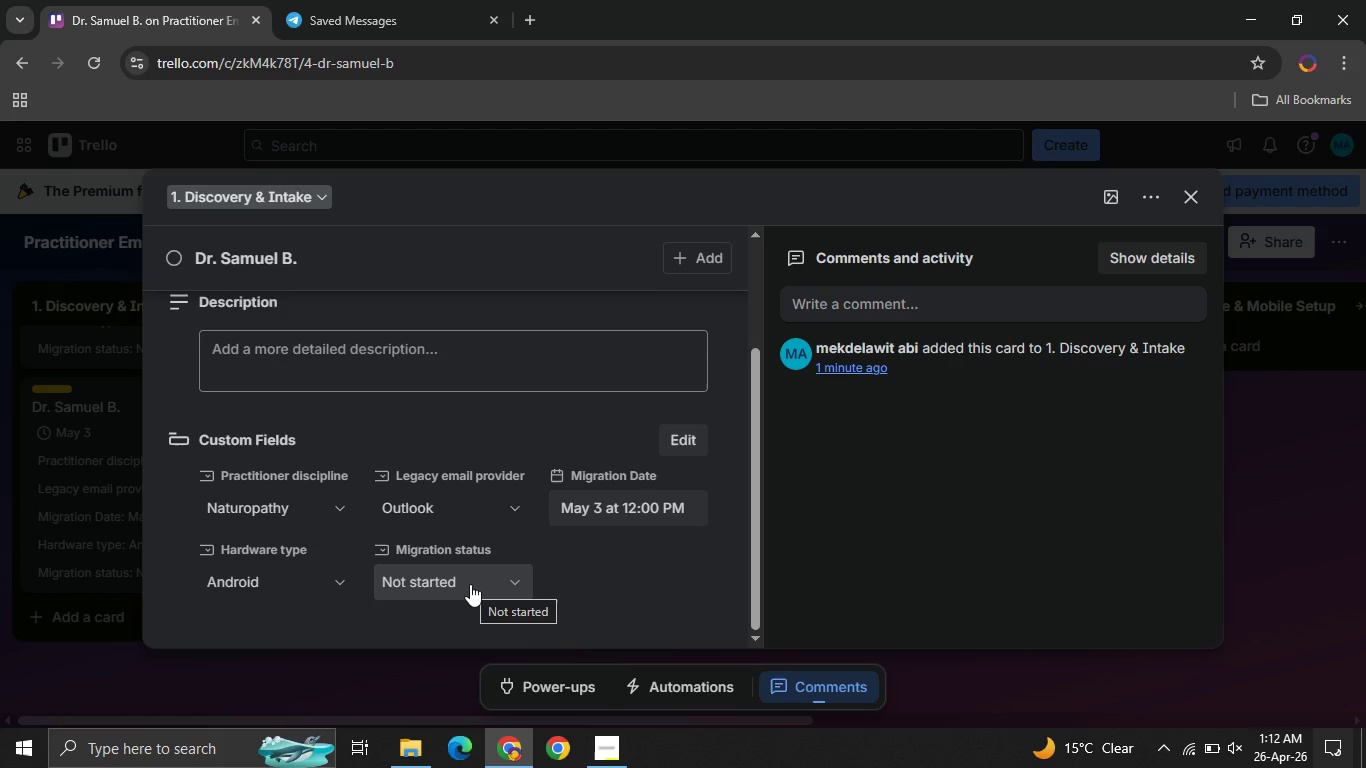 
left_click([470, 584])
 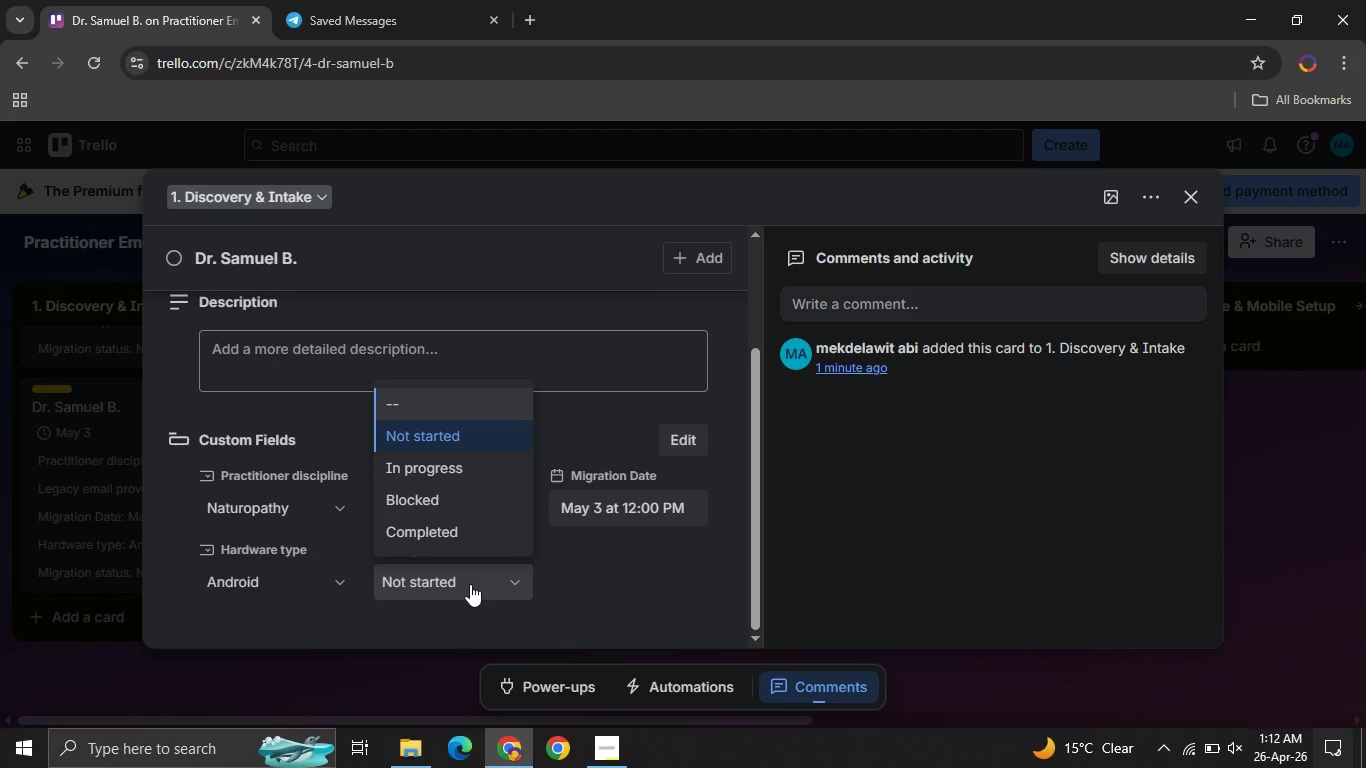 
left_click([470, 584])
 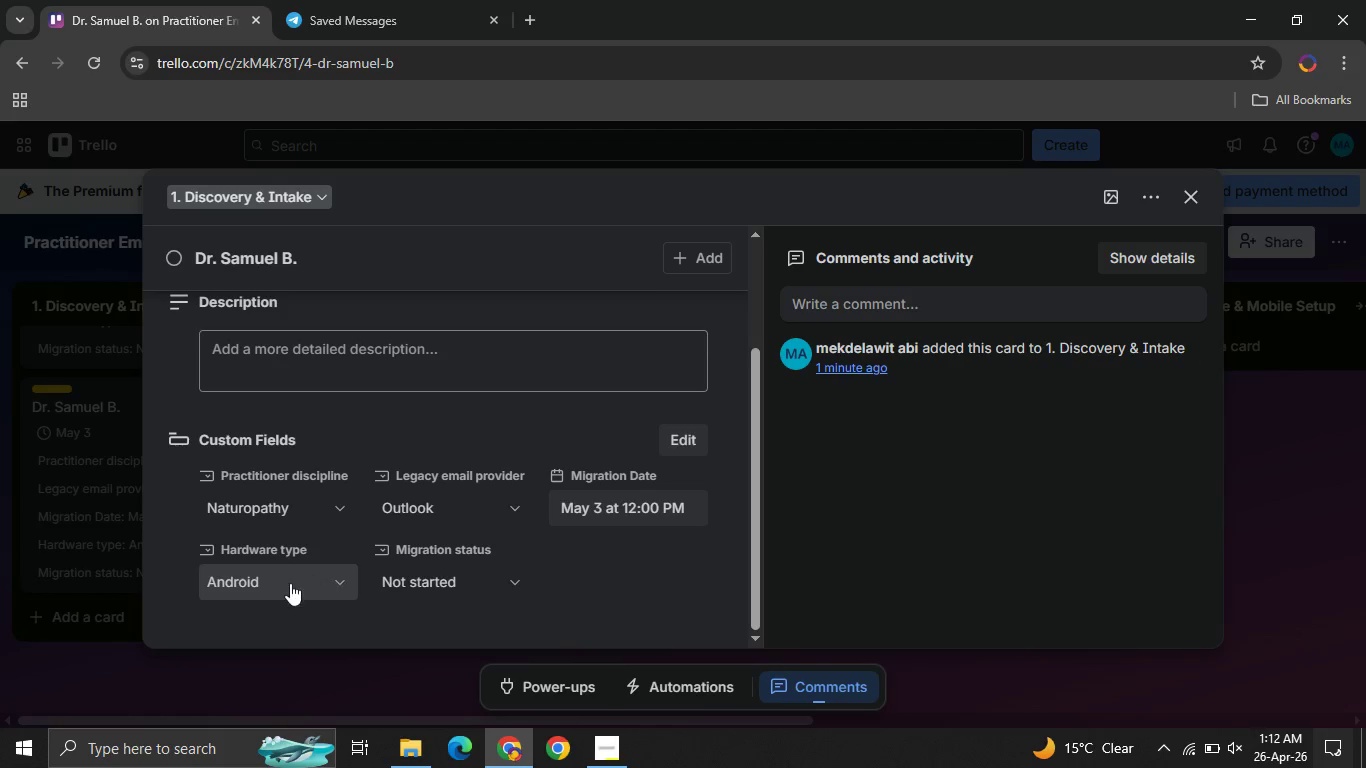 
left_click([284, 585])
 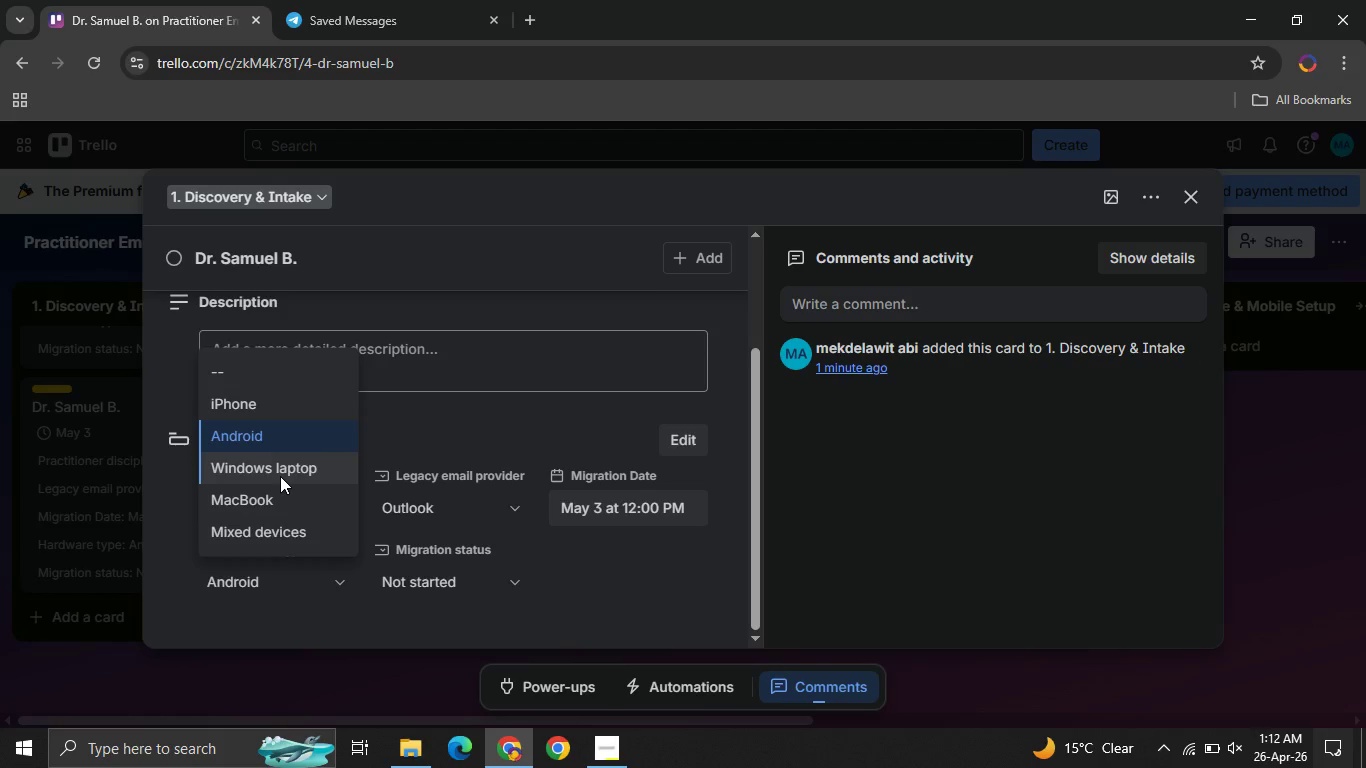 
left_click([280, 476])
 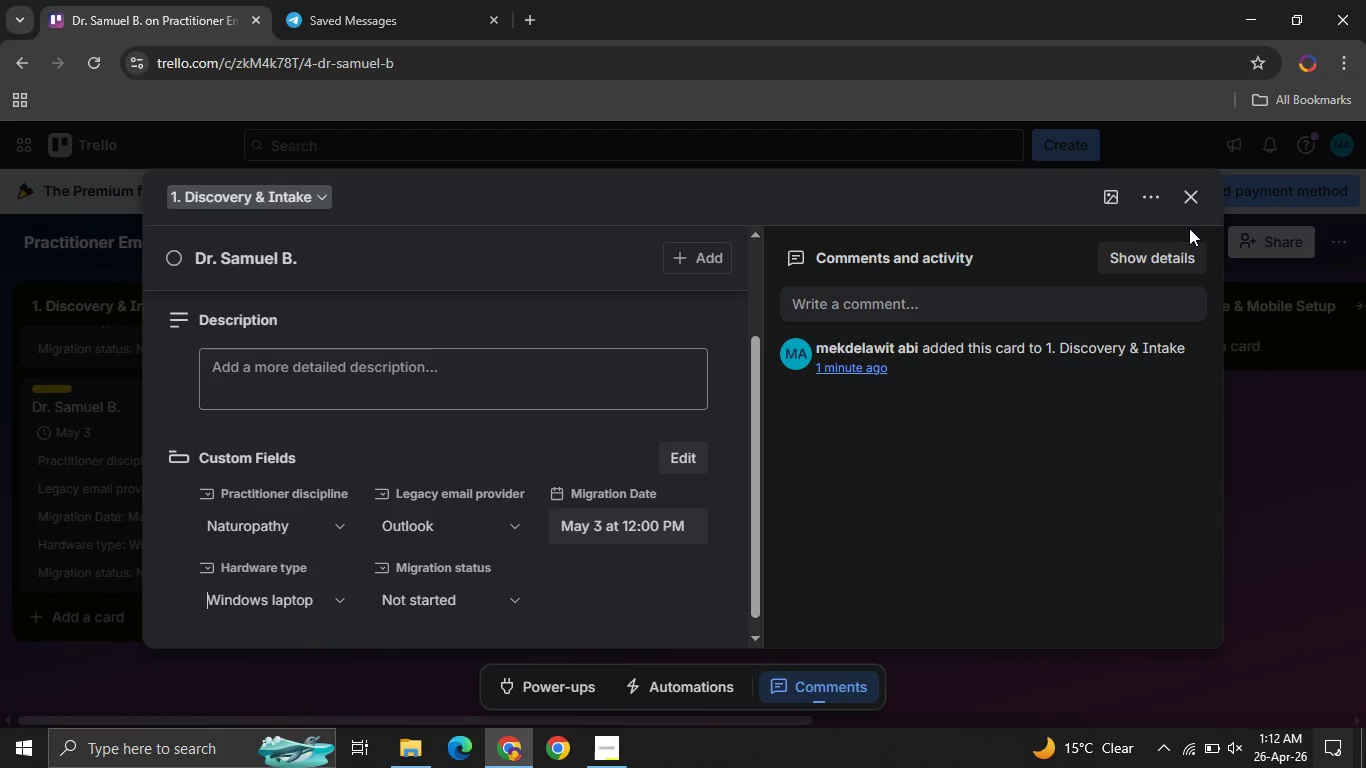 
left_click([1182, 206])
 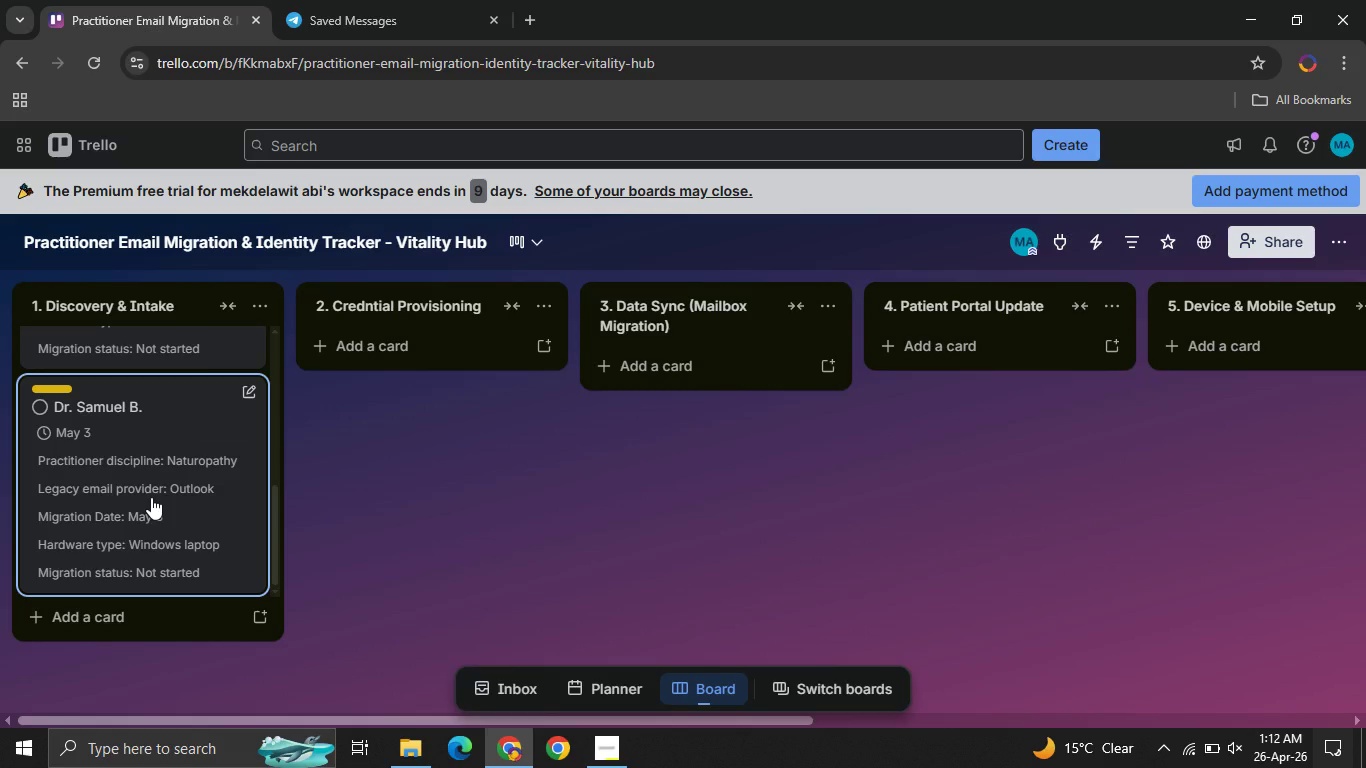 
wait(6.81)
 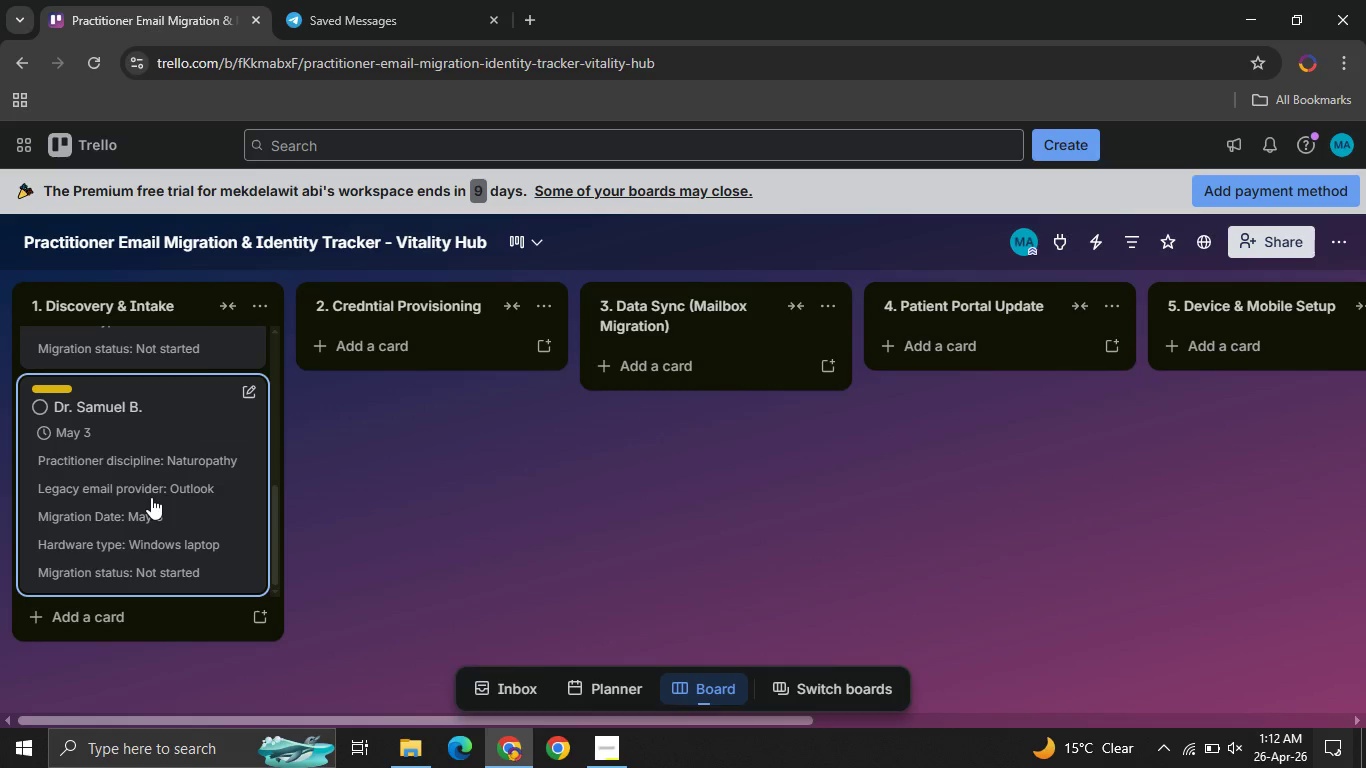 
left_click([414, 345])
 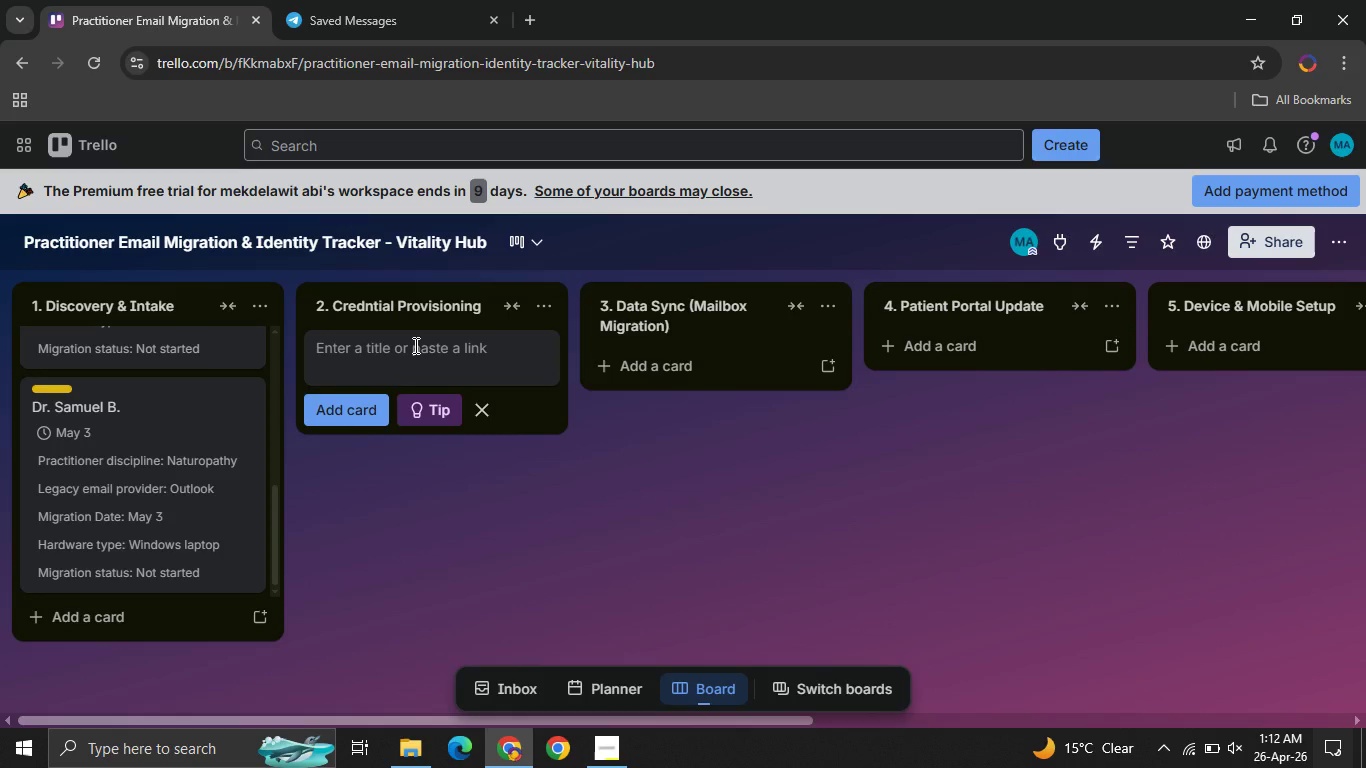 
type(Dr. Dawit M.)
 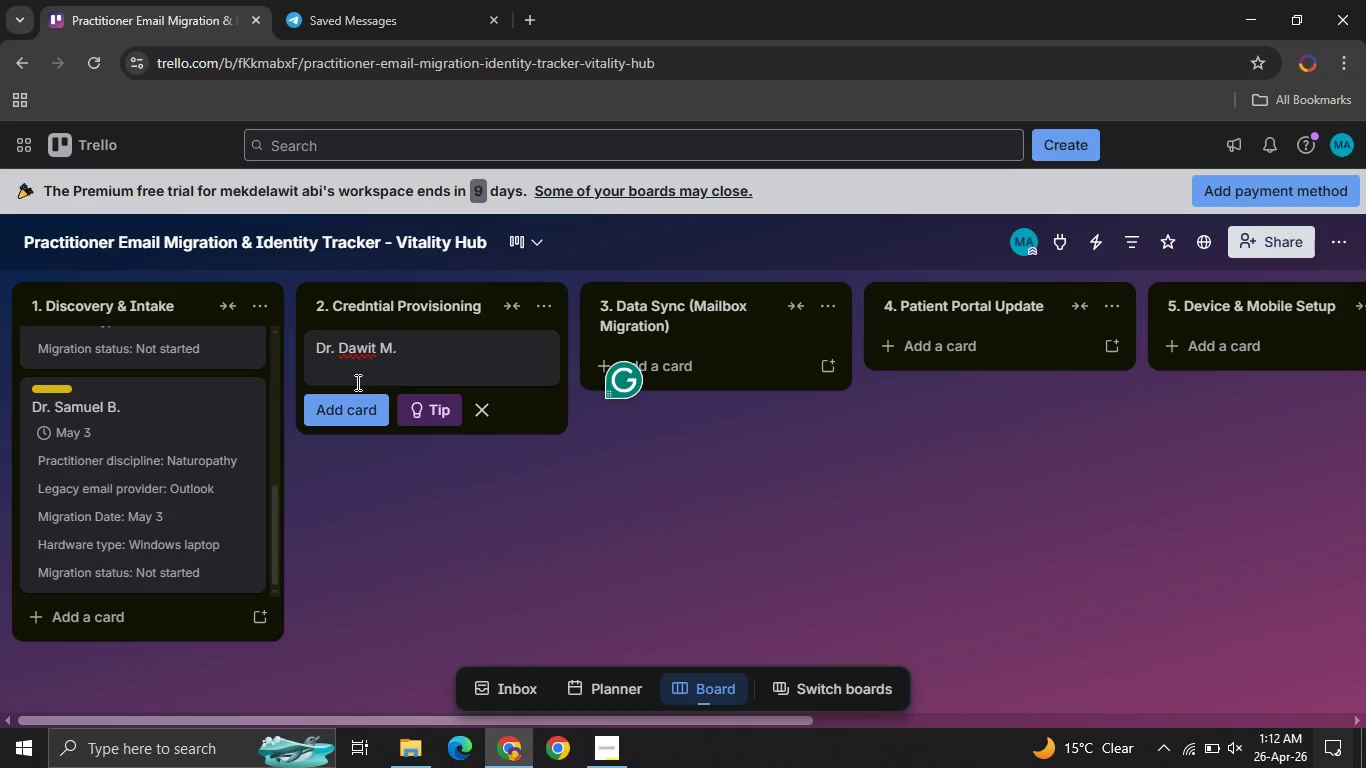 
left_click([353, 418])
 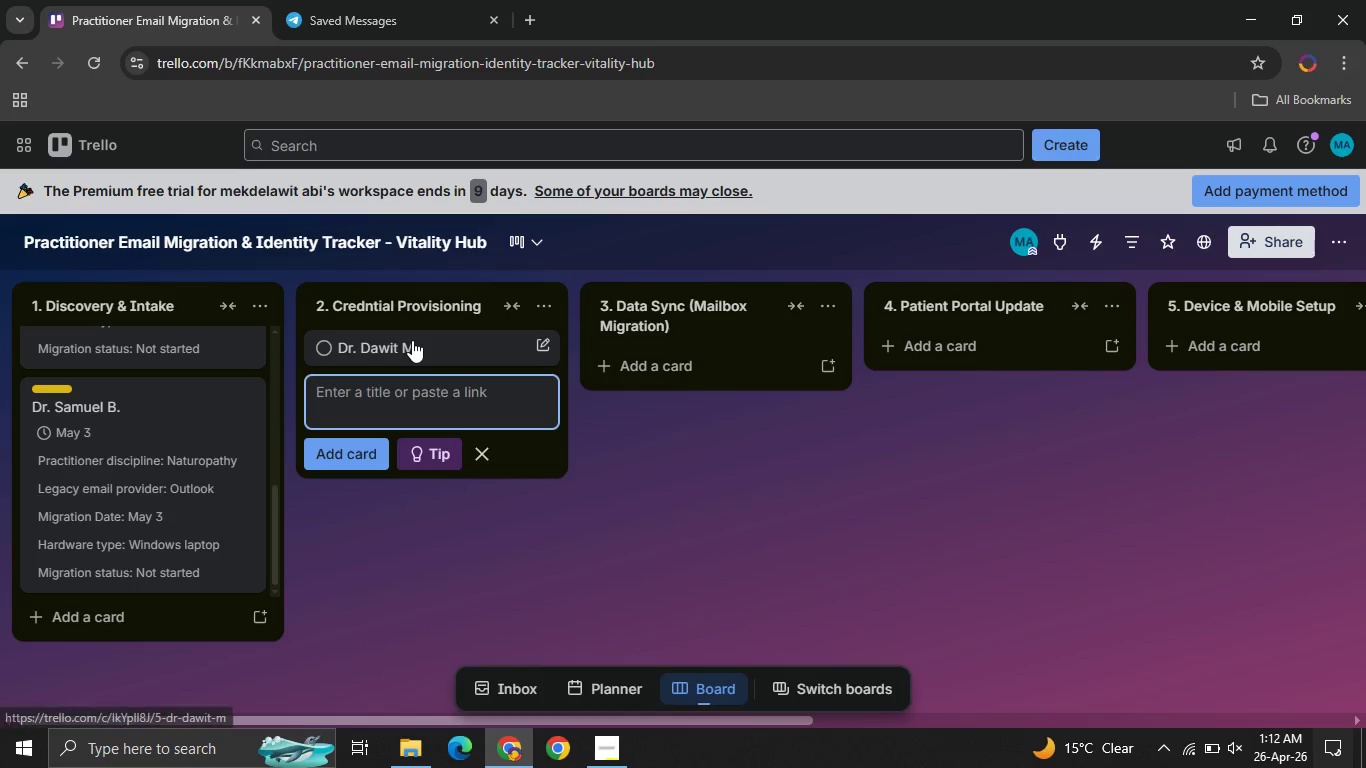 
left_click([412, 340])
 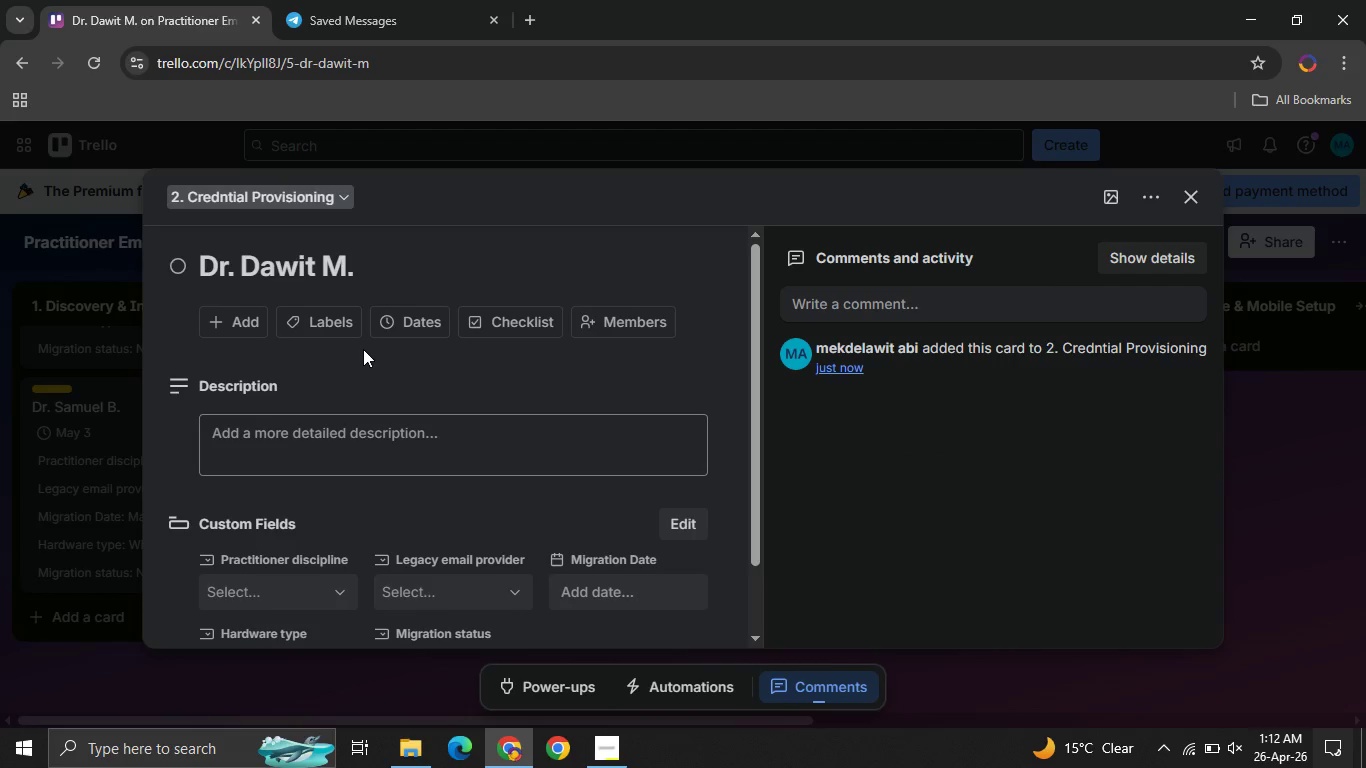 
left_click([347, 325])
 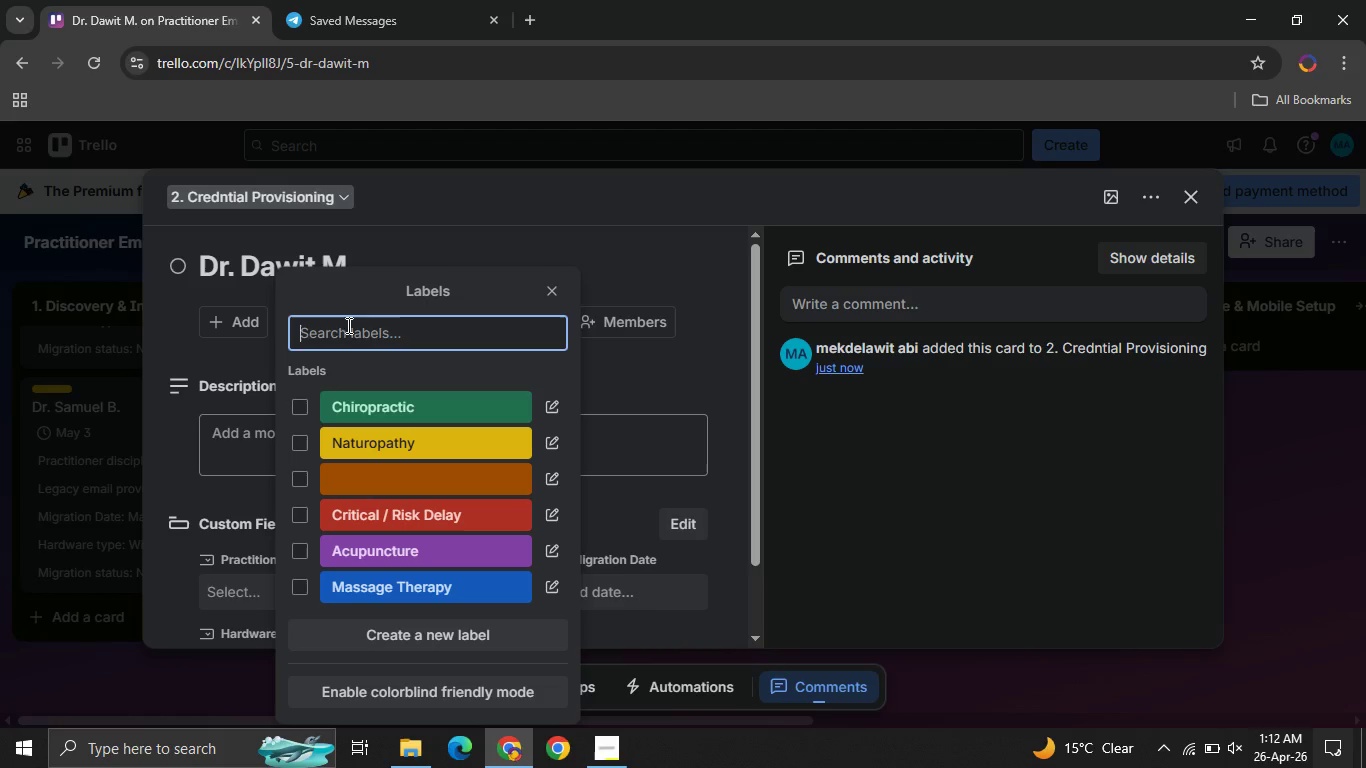 
wait(5.05)
 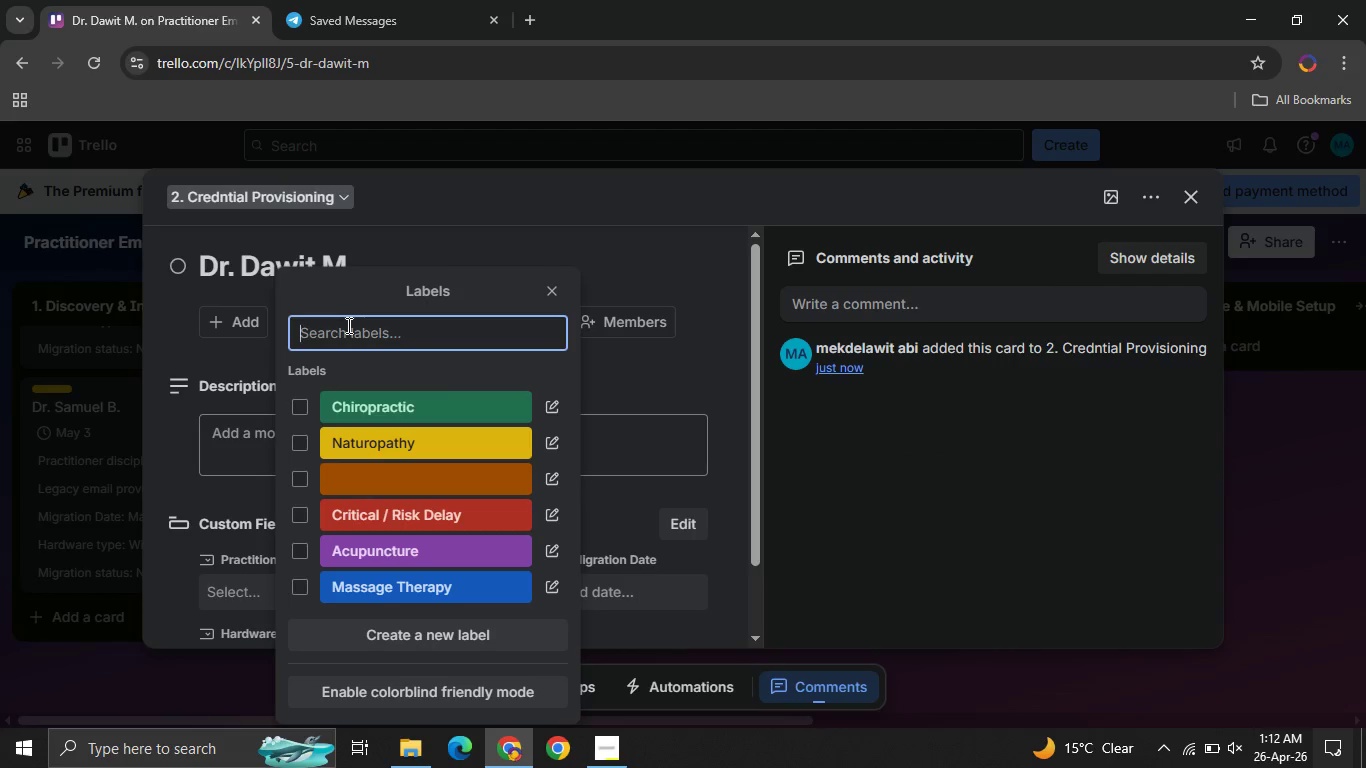 
left_click([300, 402])
 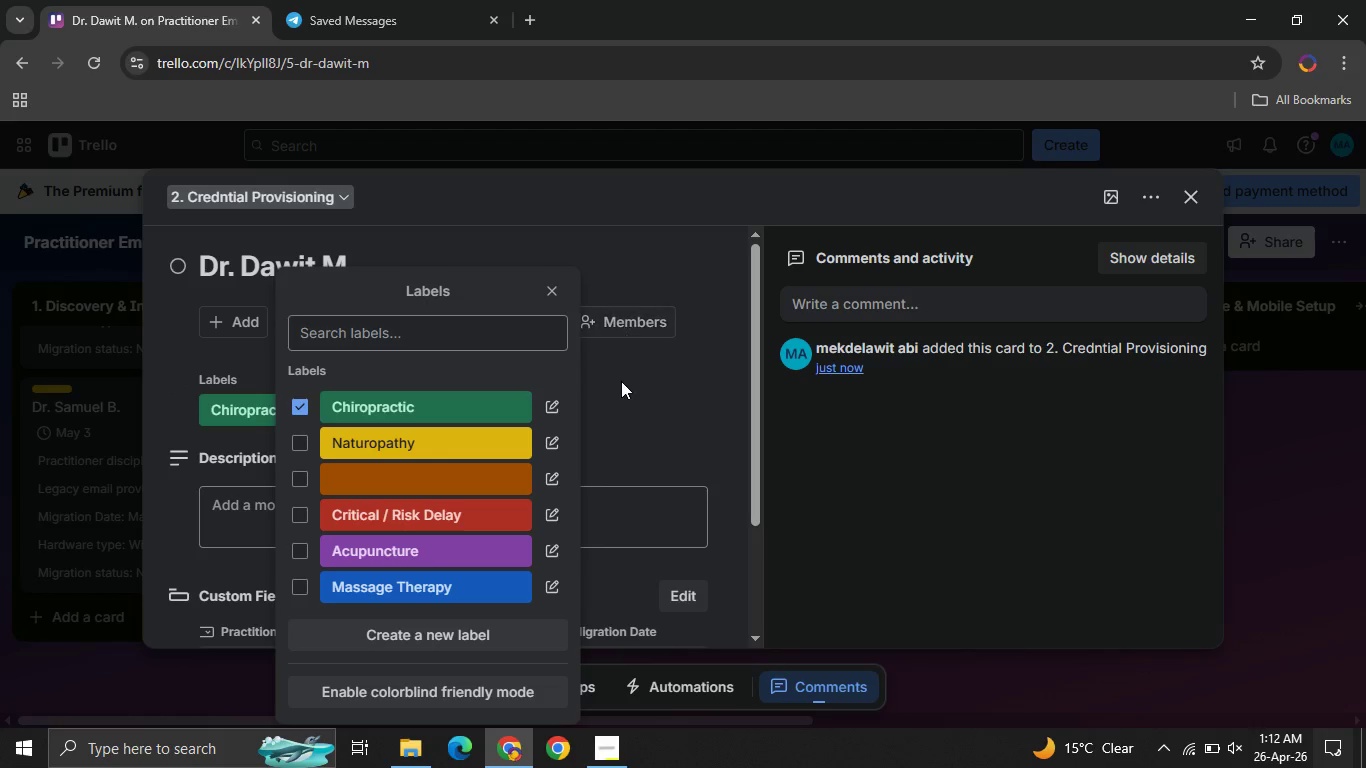 
left_click([621, 381])
 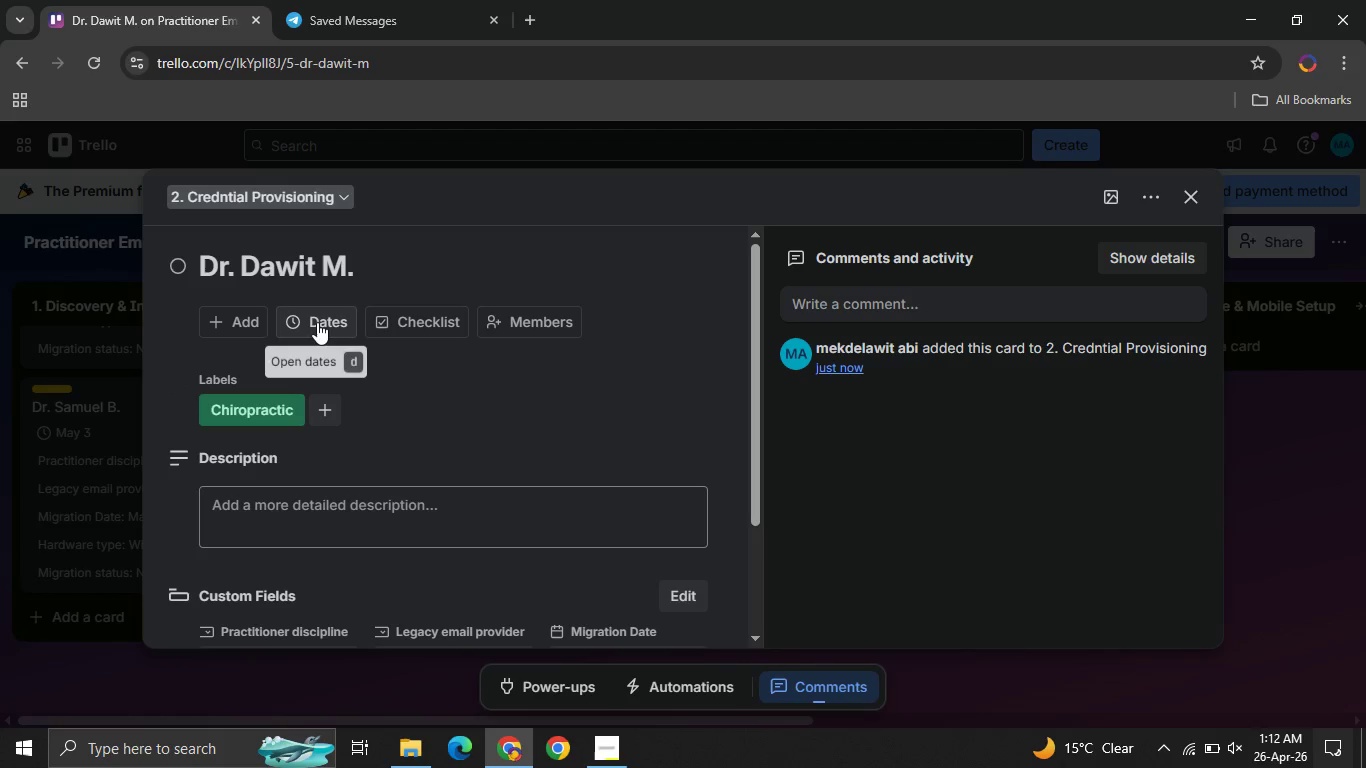 
left_click([317, 322])
 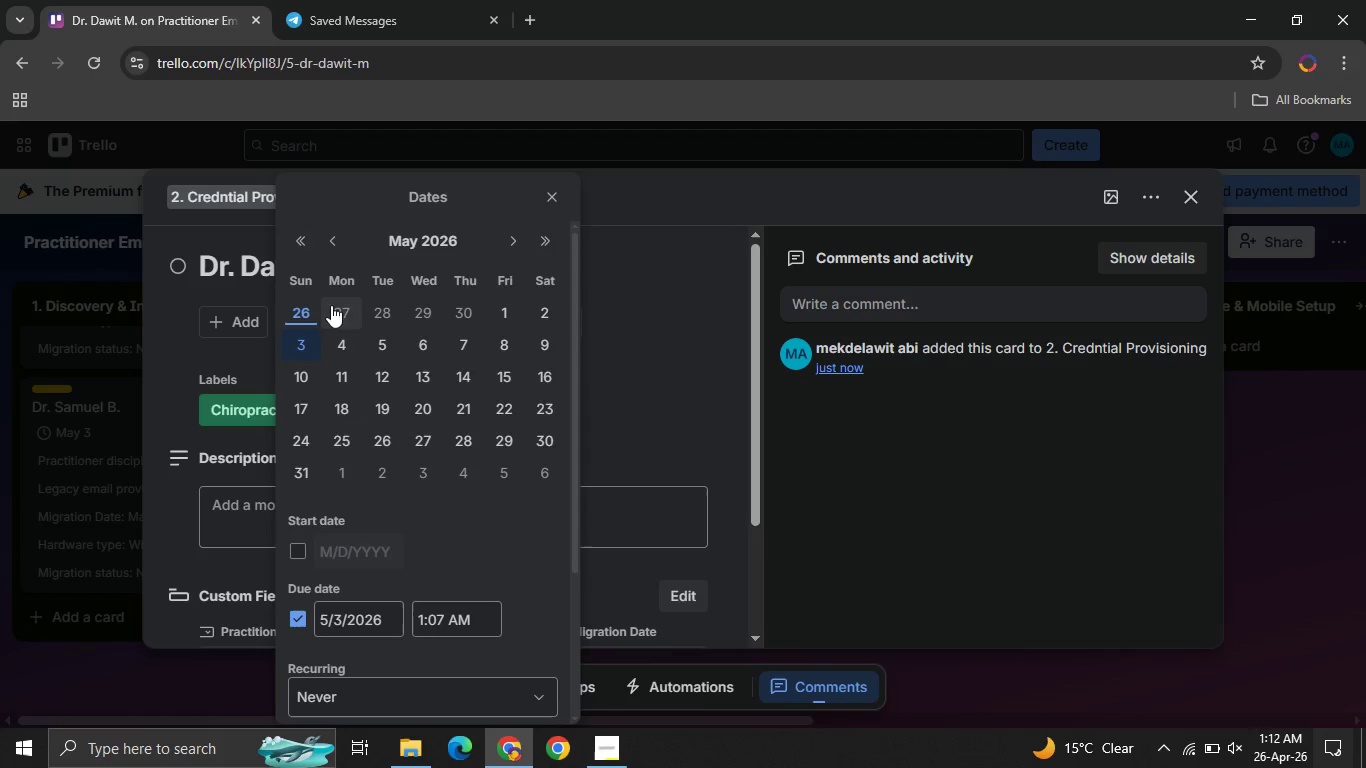 
left_click([340, 316])
 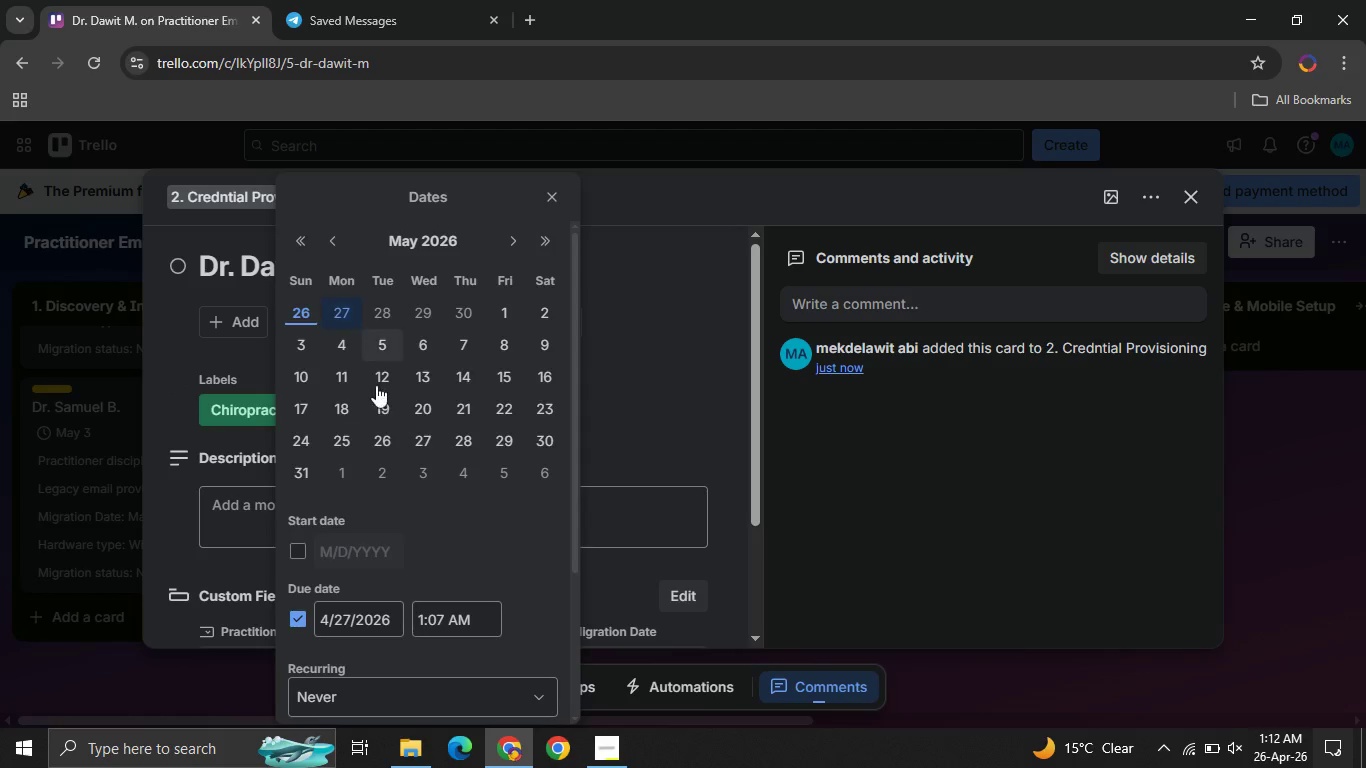 
mouse_move([372, 424])
 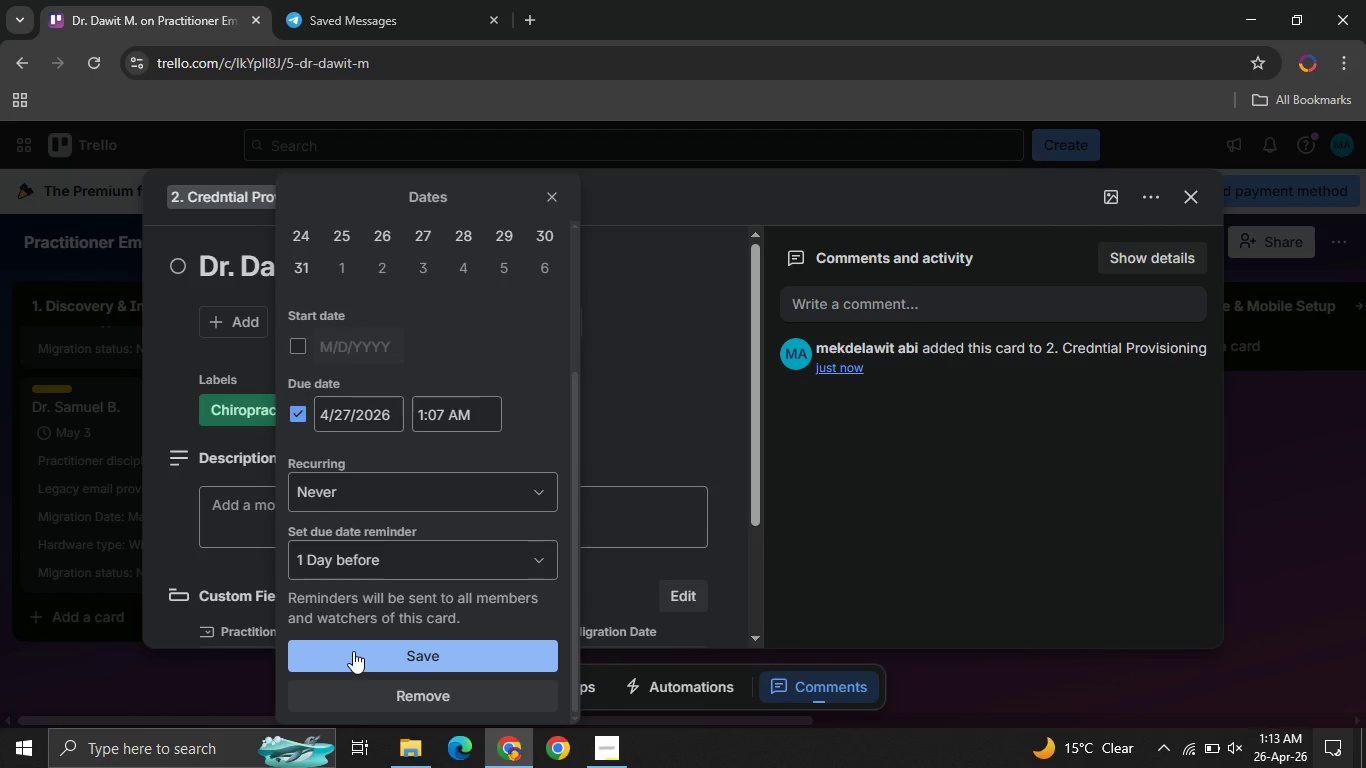 
left_click([353, 651])
 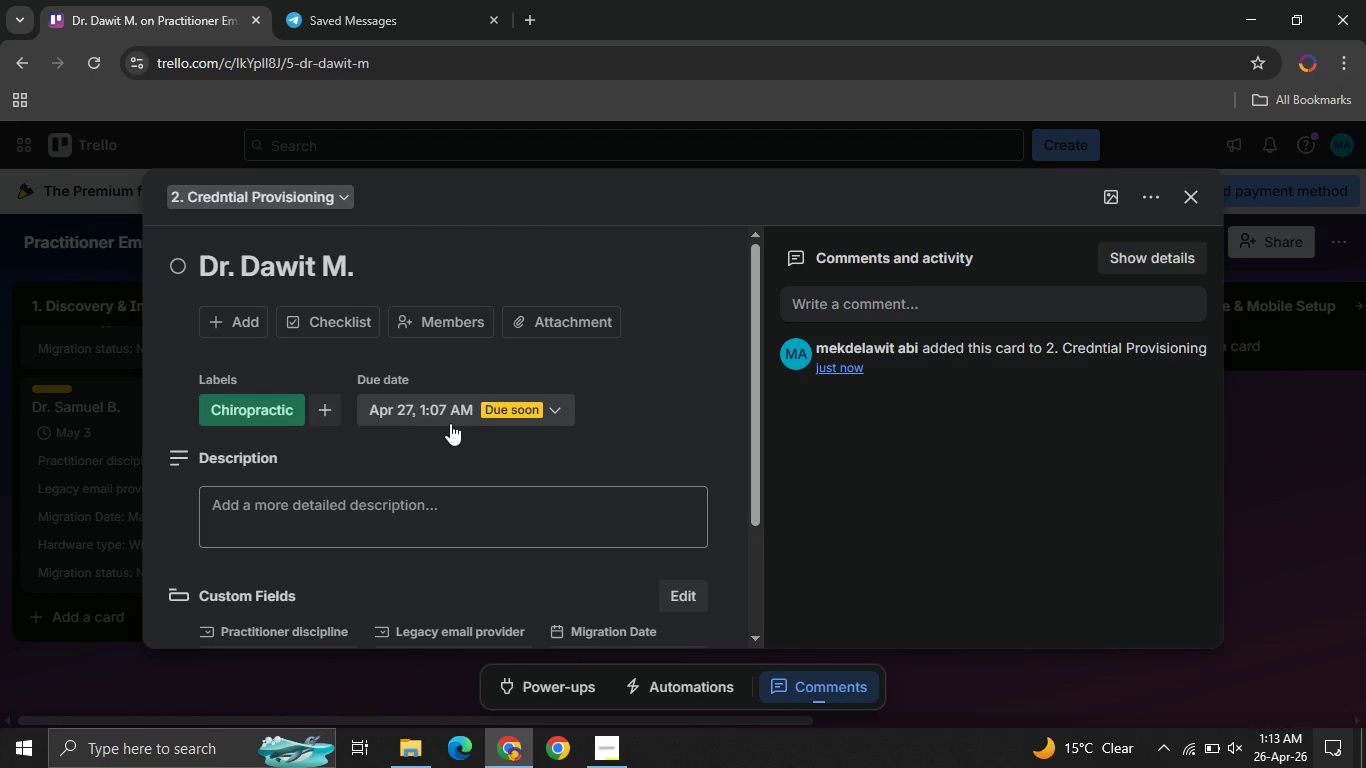 
wait(8.38)
 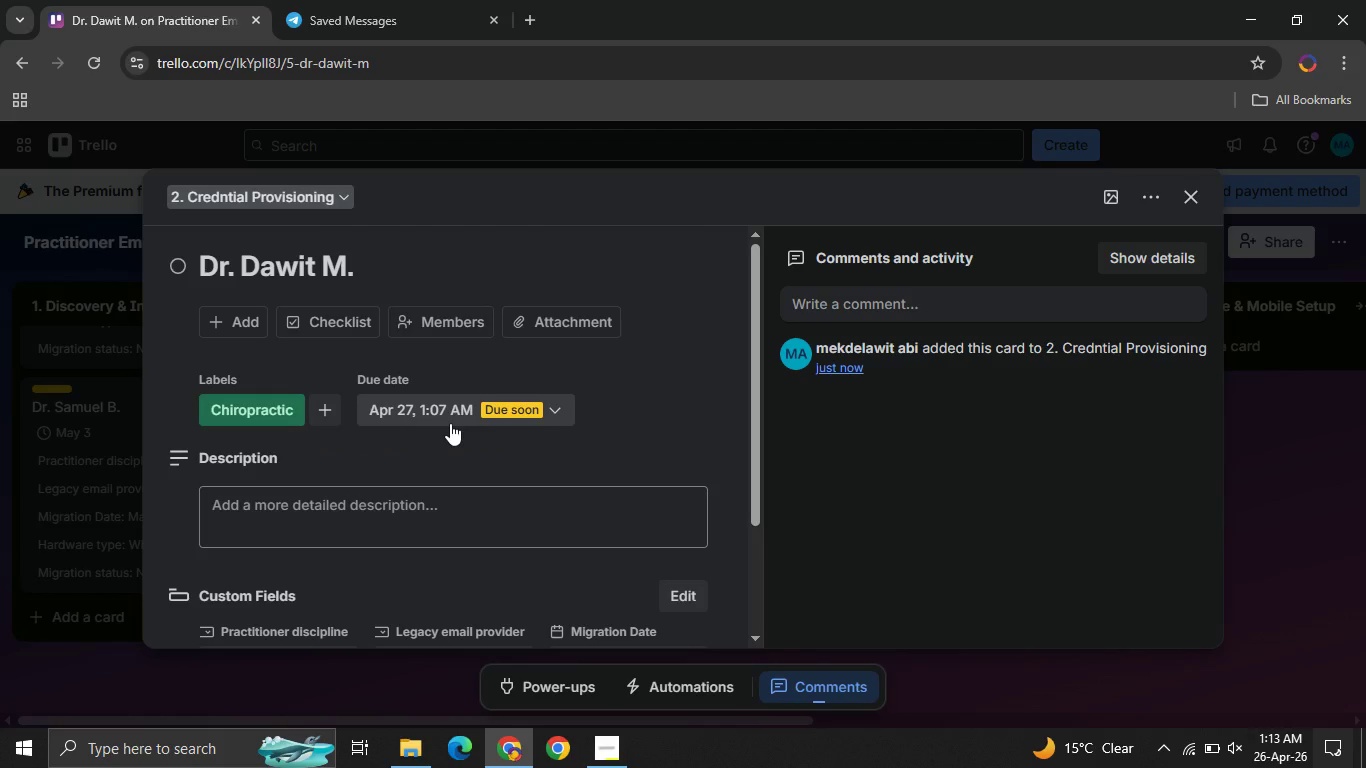 
left_click([281, 535])
 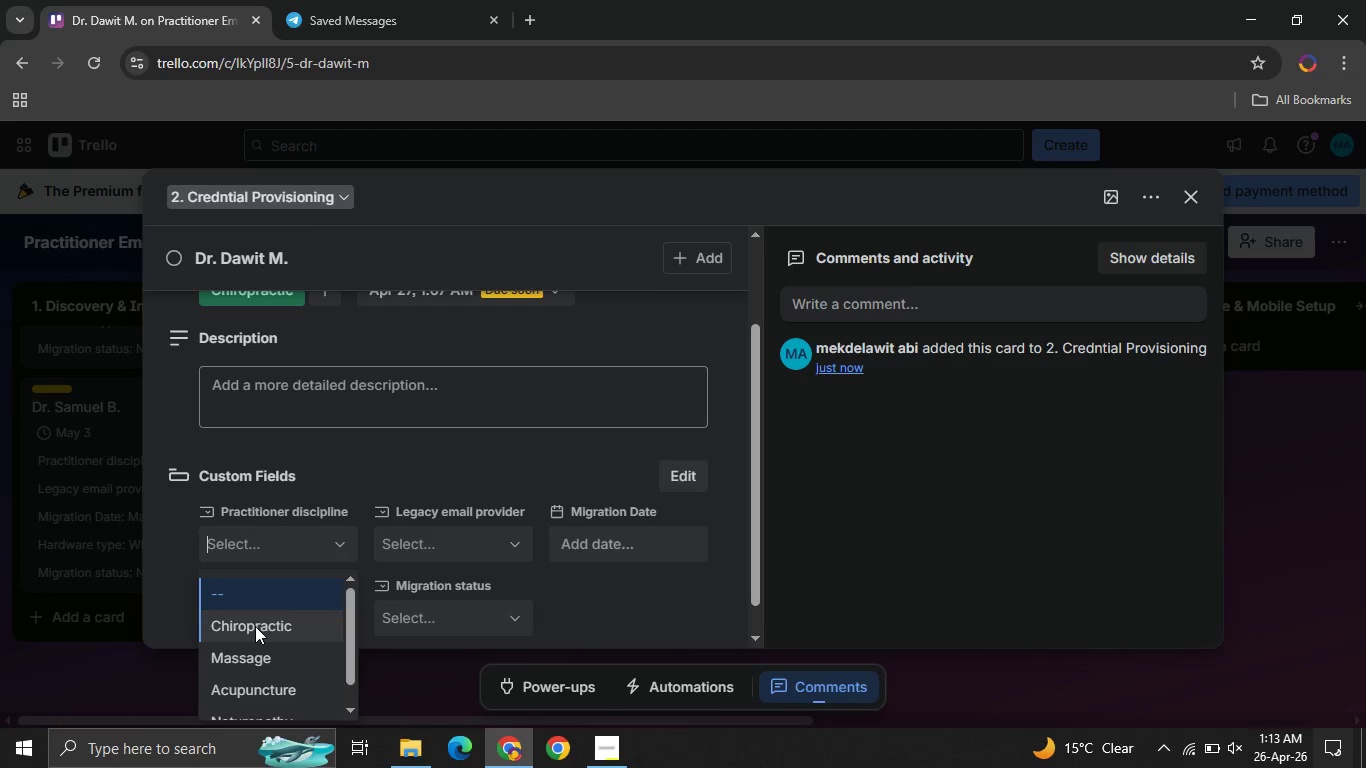 
left_click([255, 626])
 